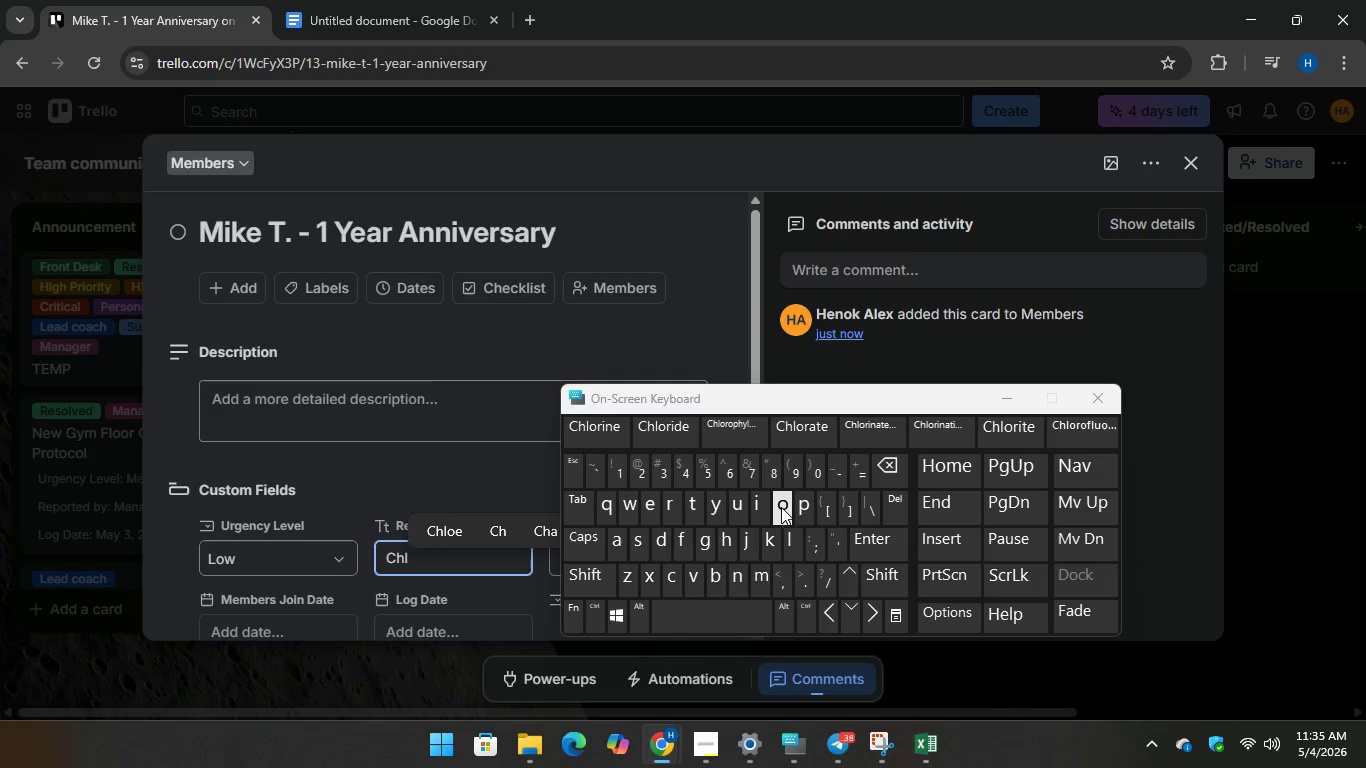 
type(oe)
 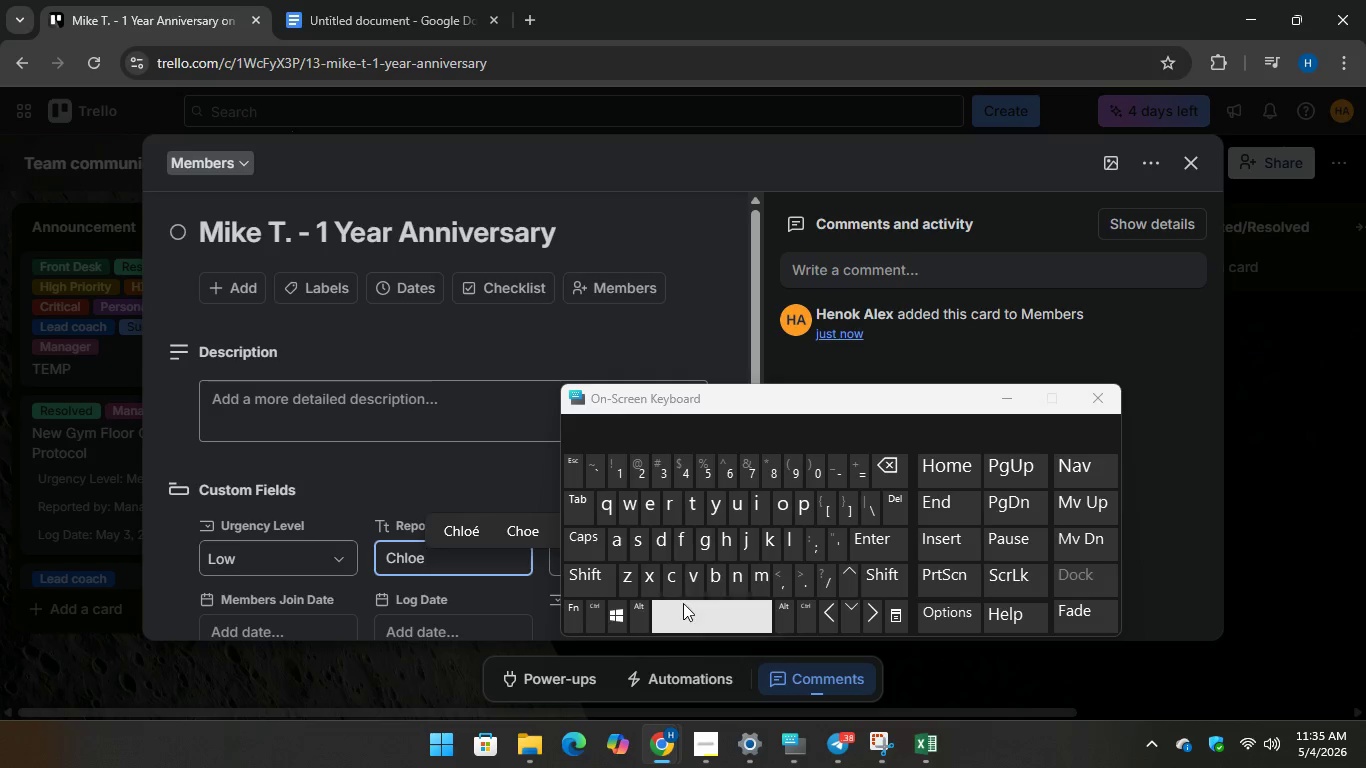 
type( (Front Desk))
 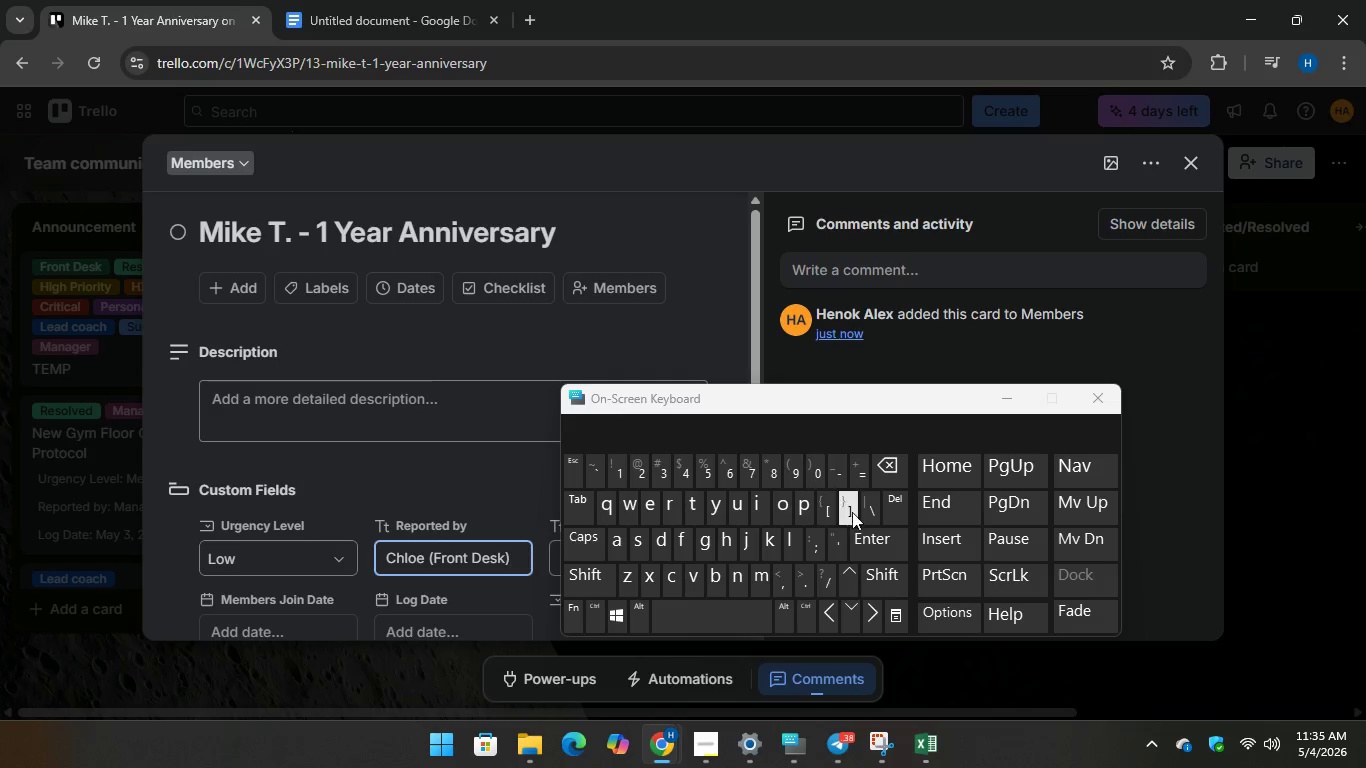 
key(Enter)
 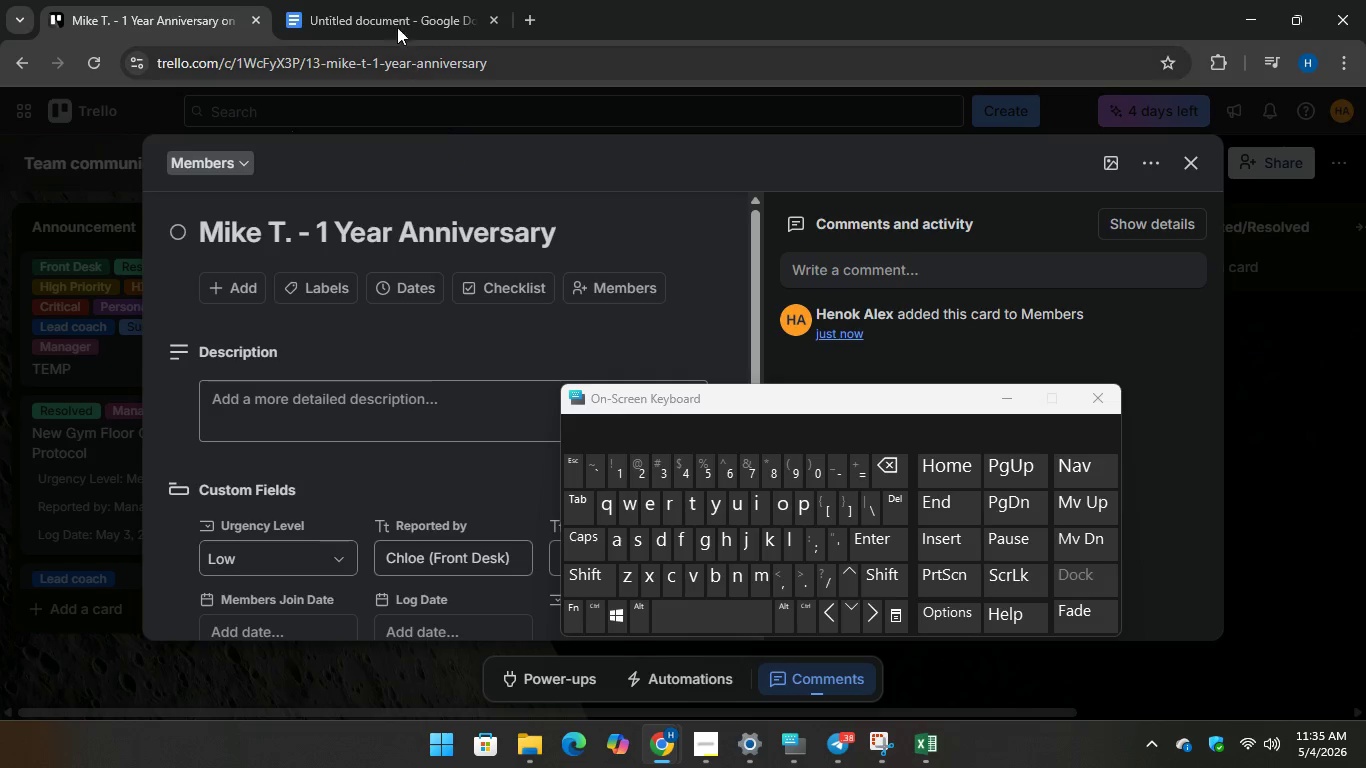 
left_click([389, 4])
 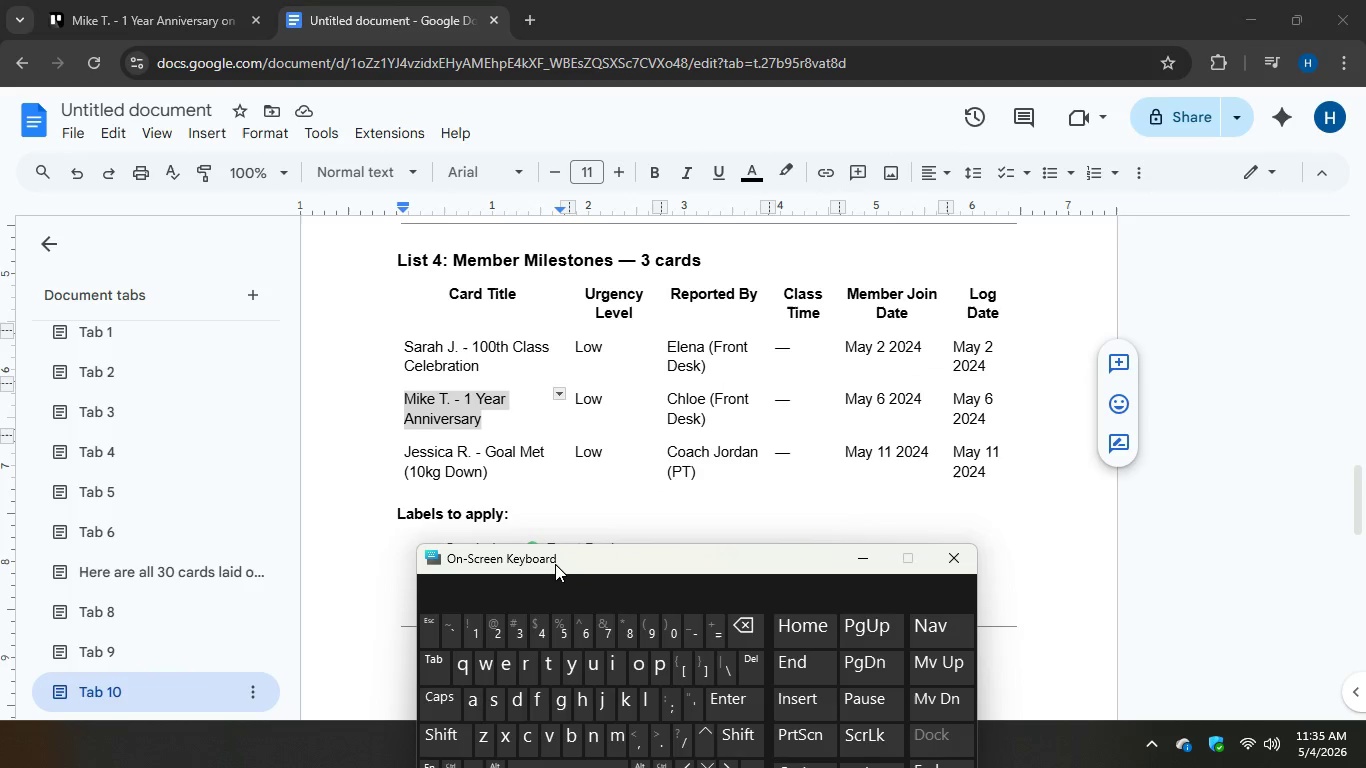 
wait(8.92)
 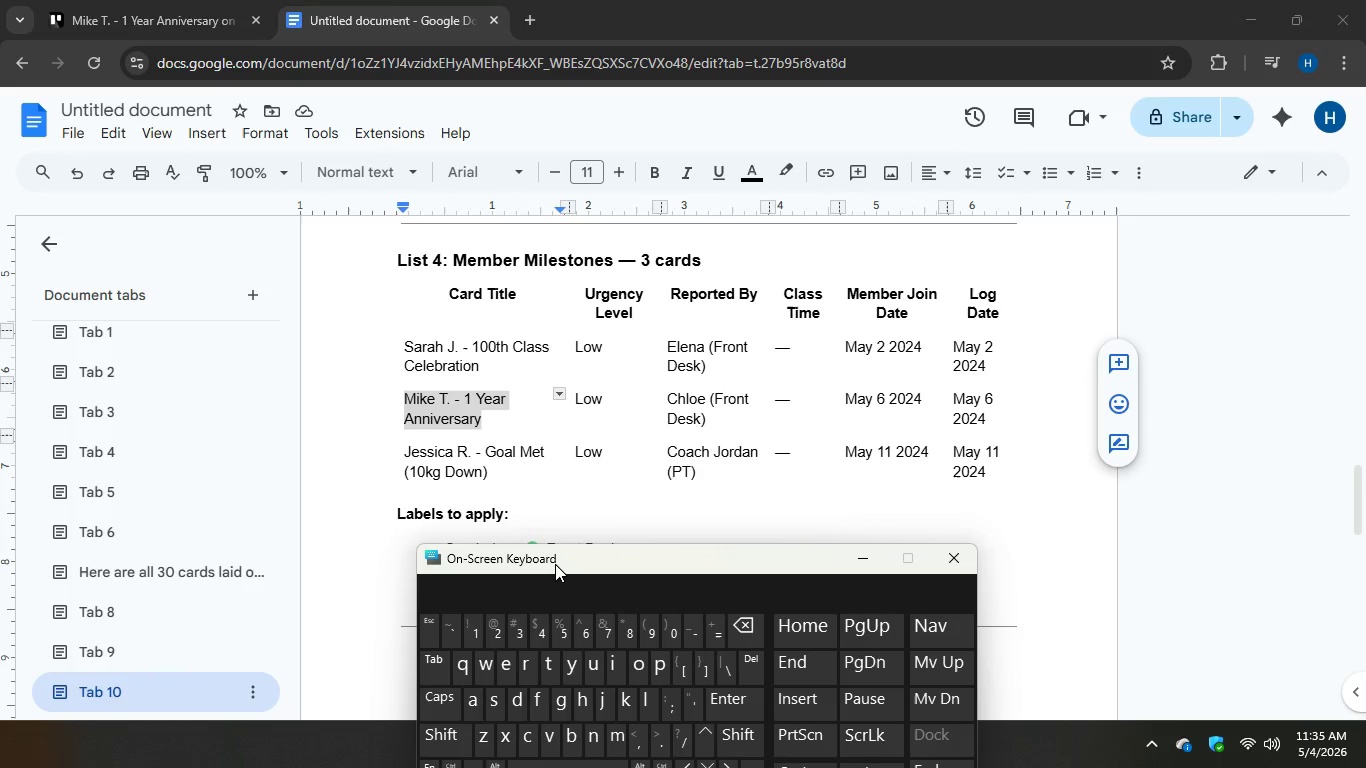 
left_click([109, 0])
 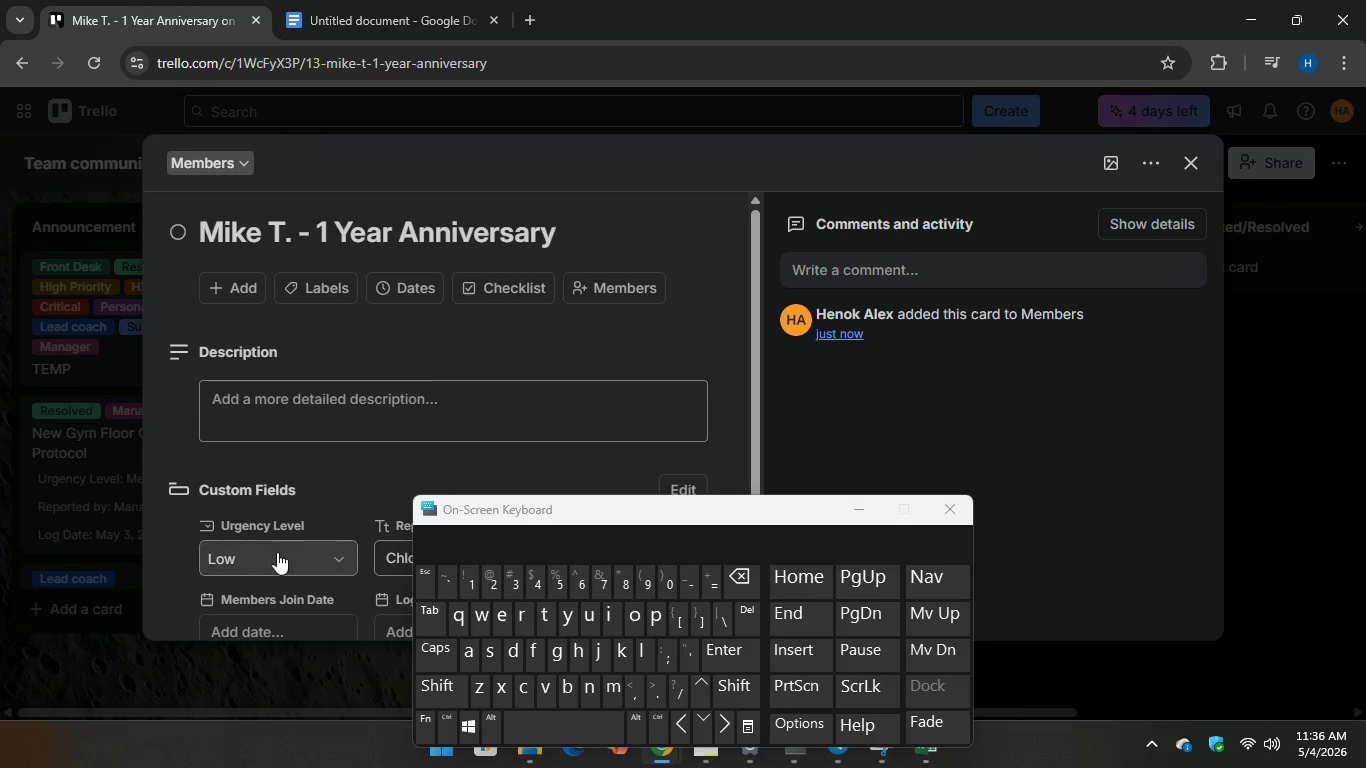 
scroll: coordinate [295, 518], scroll_direction: down, amount: 2.0
 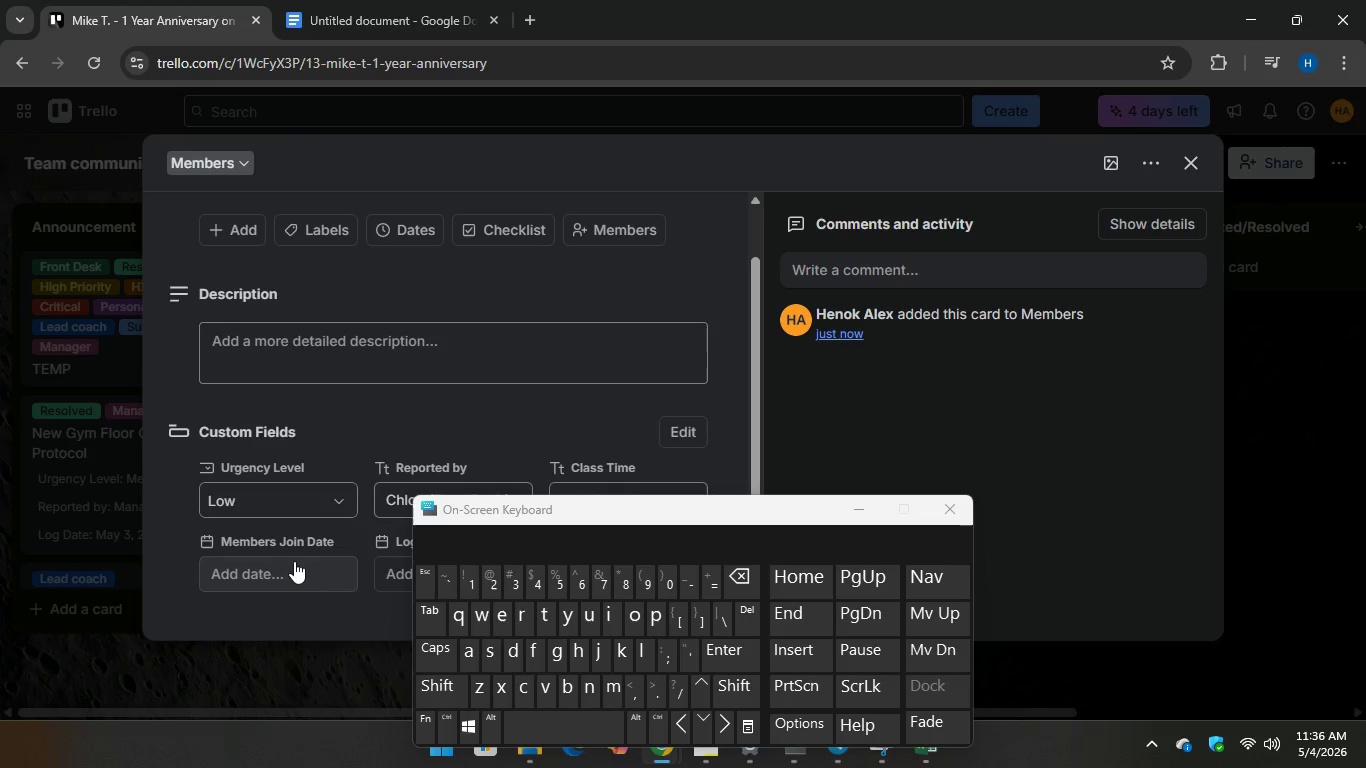 
left_click([291, 563])
 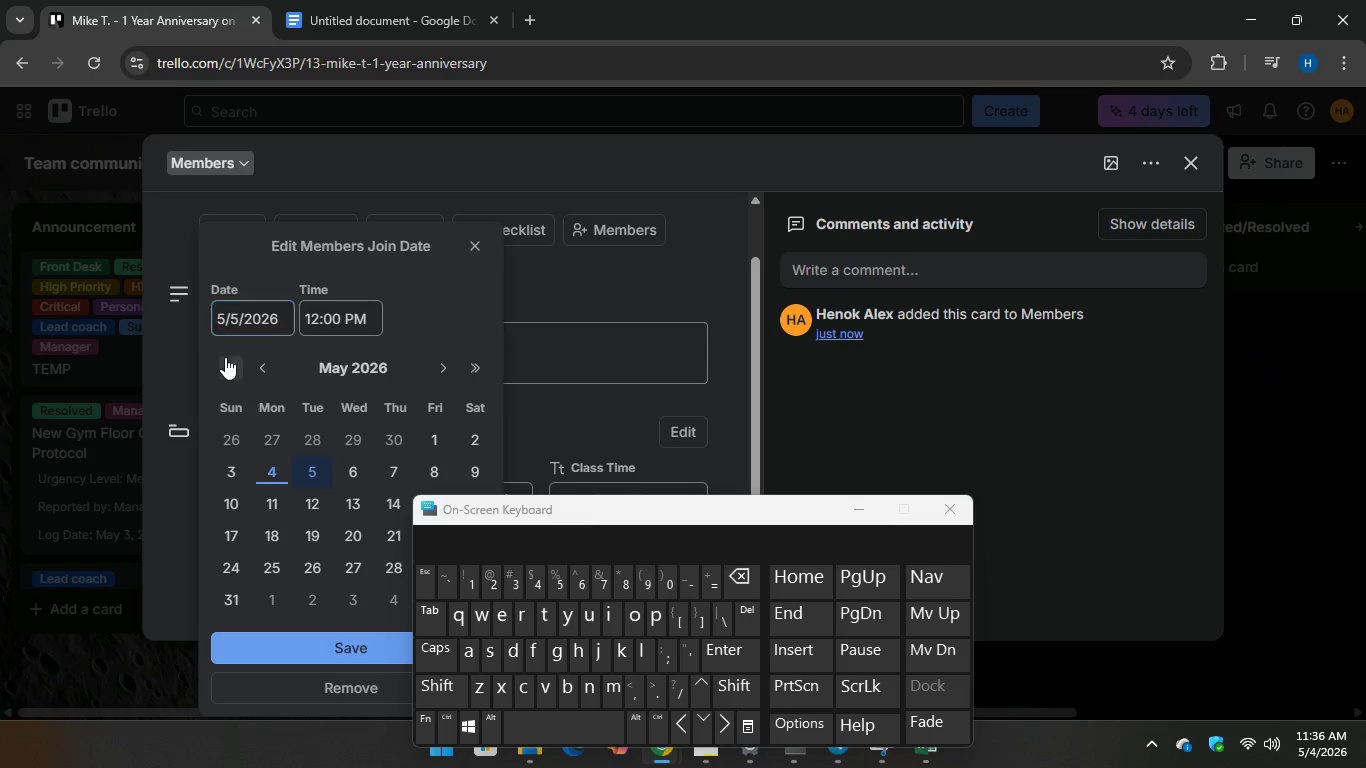 
double_click([225, 357])
 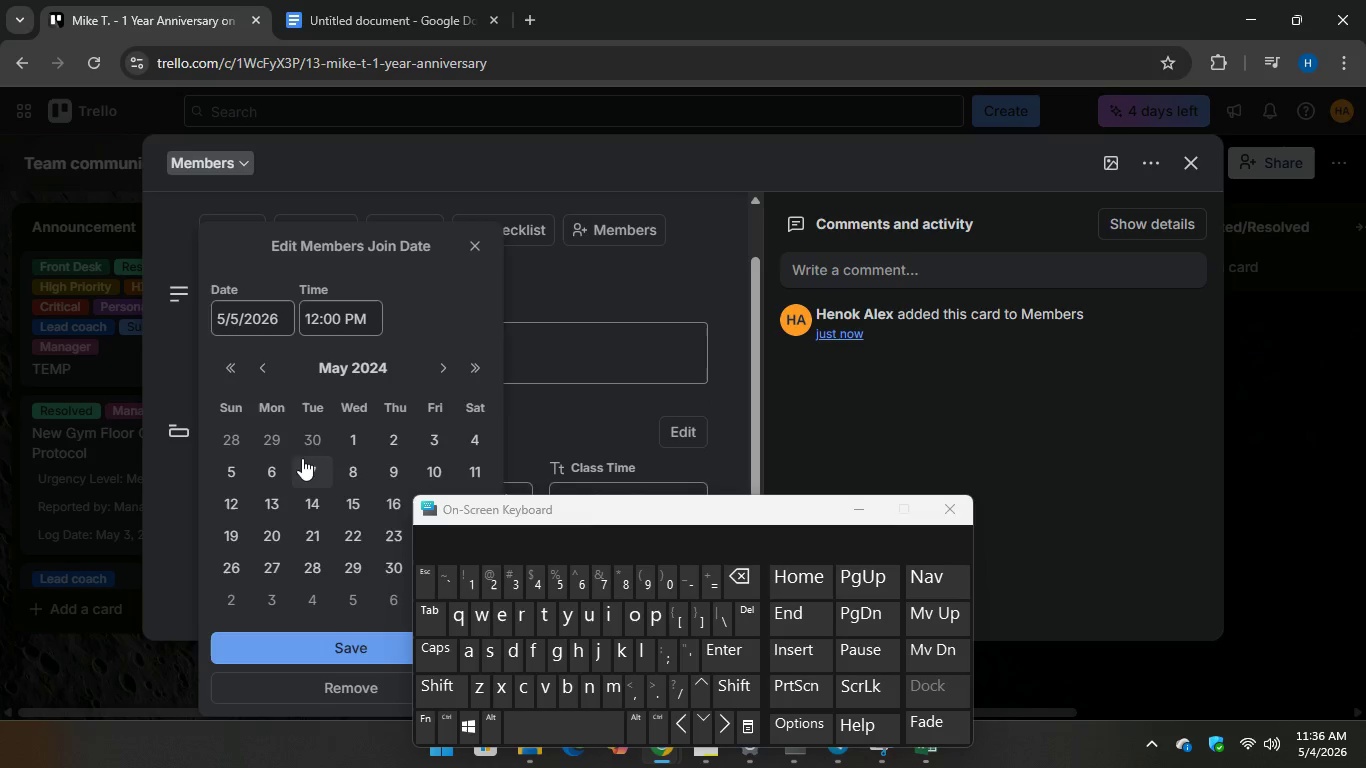 
left_click([273, 465])
 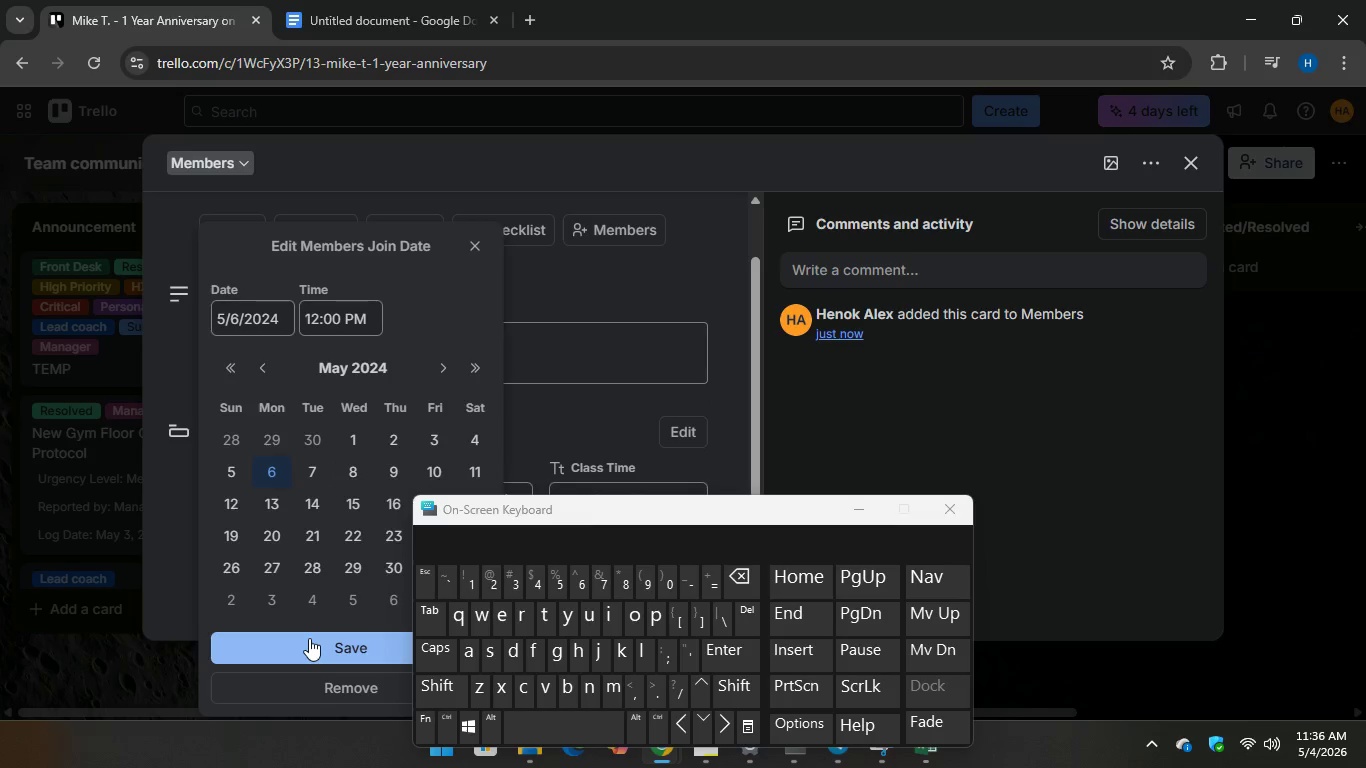 
left_click([307, 638])
 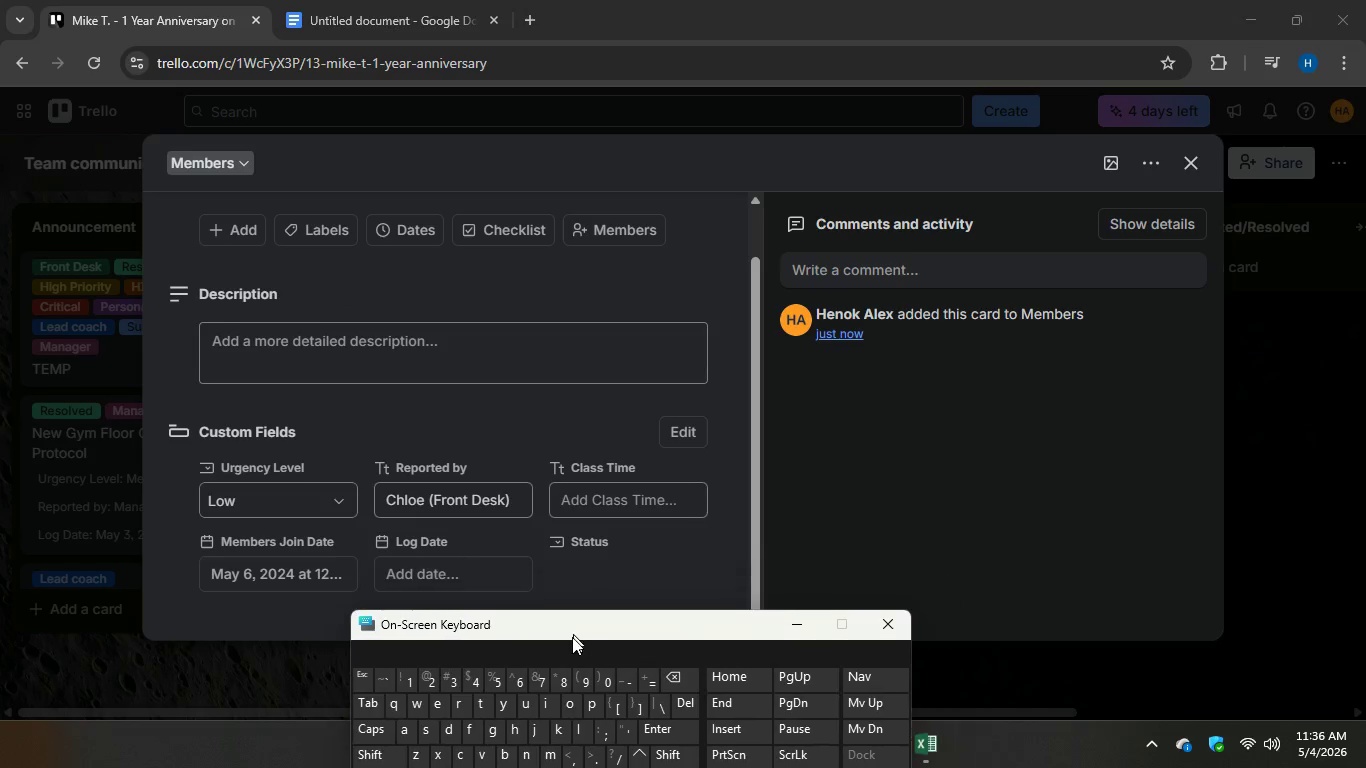 
left_click([438, 578])
 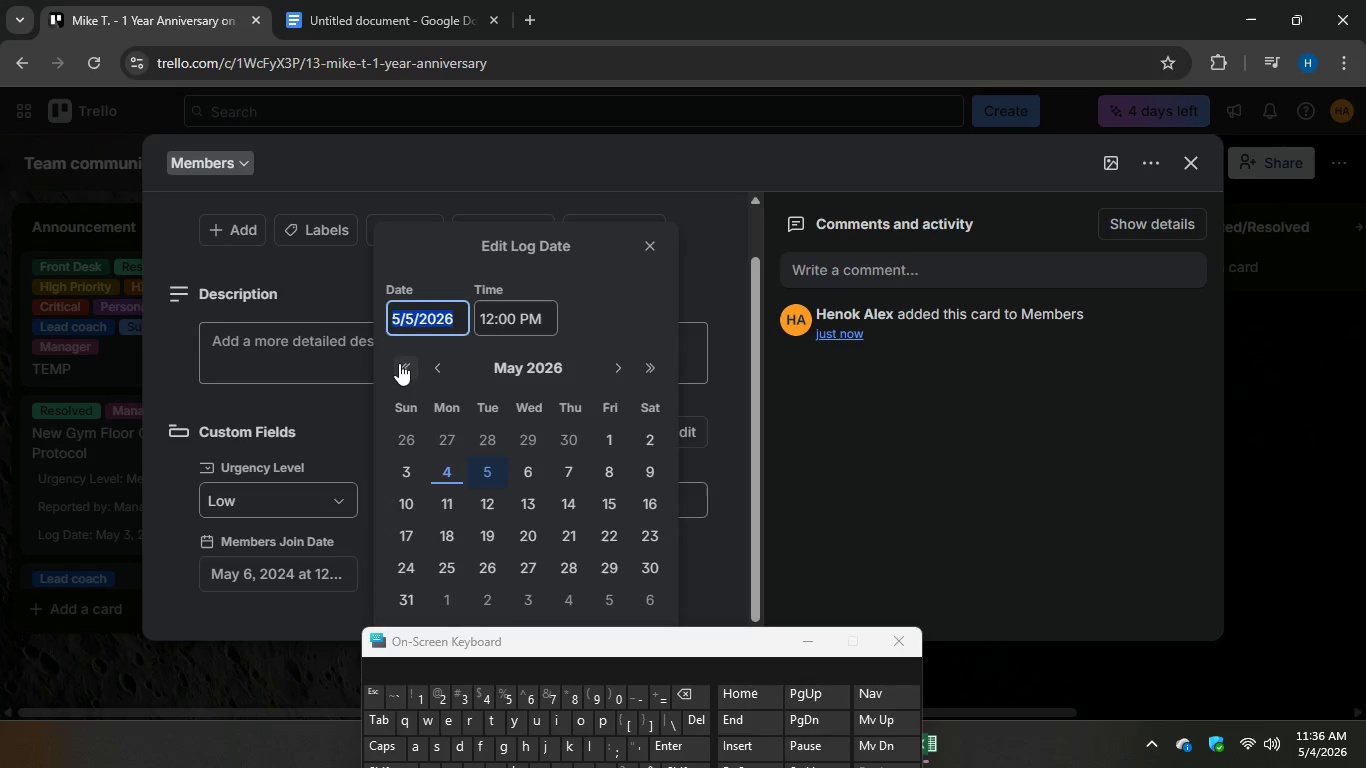 
double_click([399, 363])
 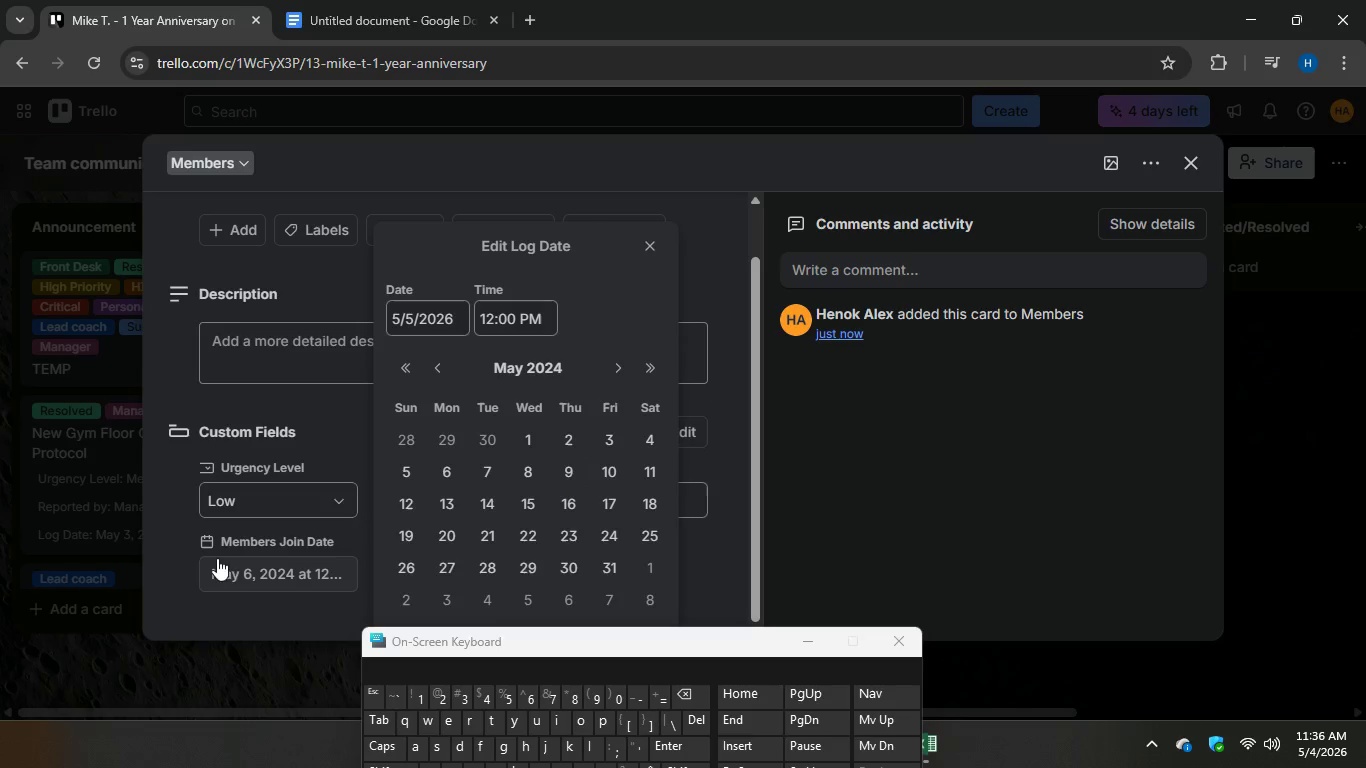 
left_click([447, 471])
 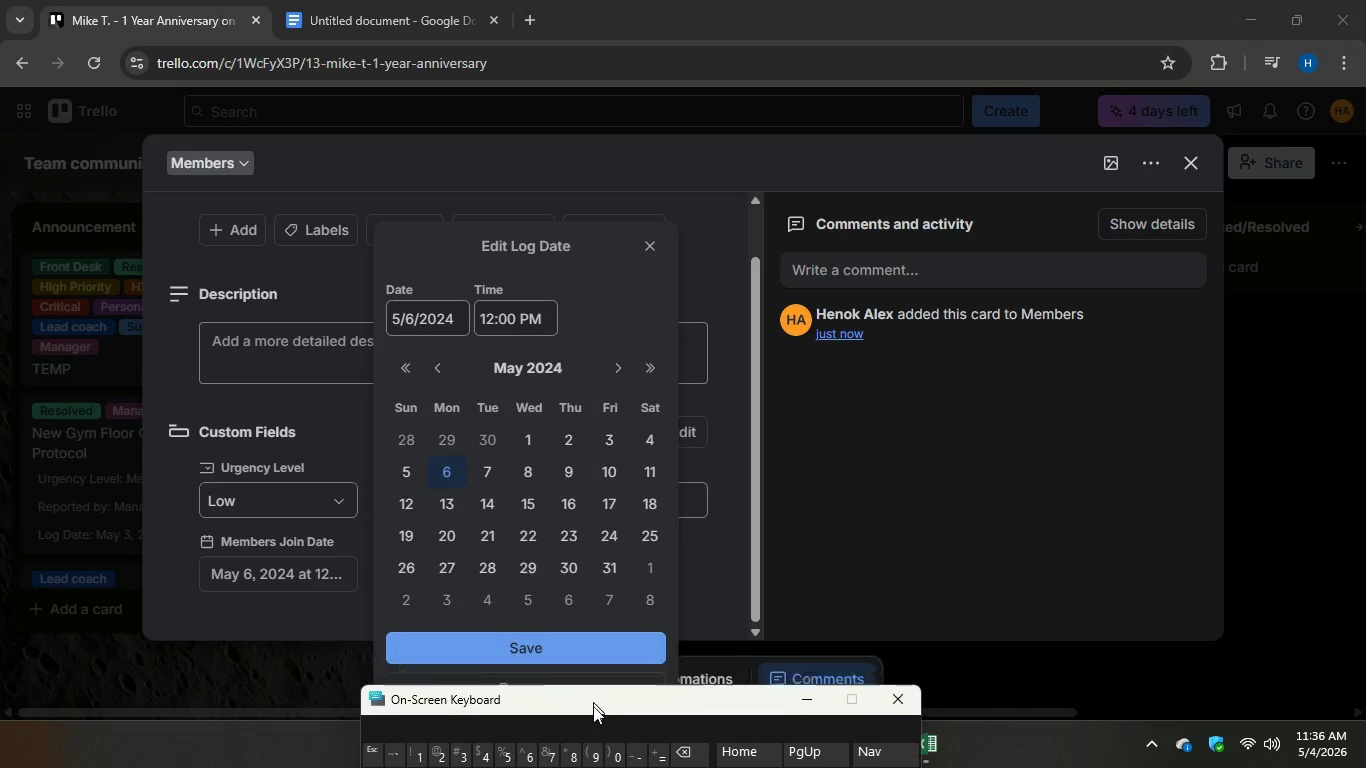 
left_click([584, 648])
 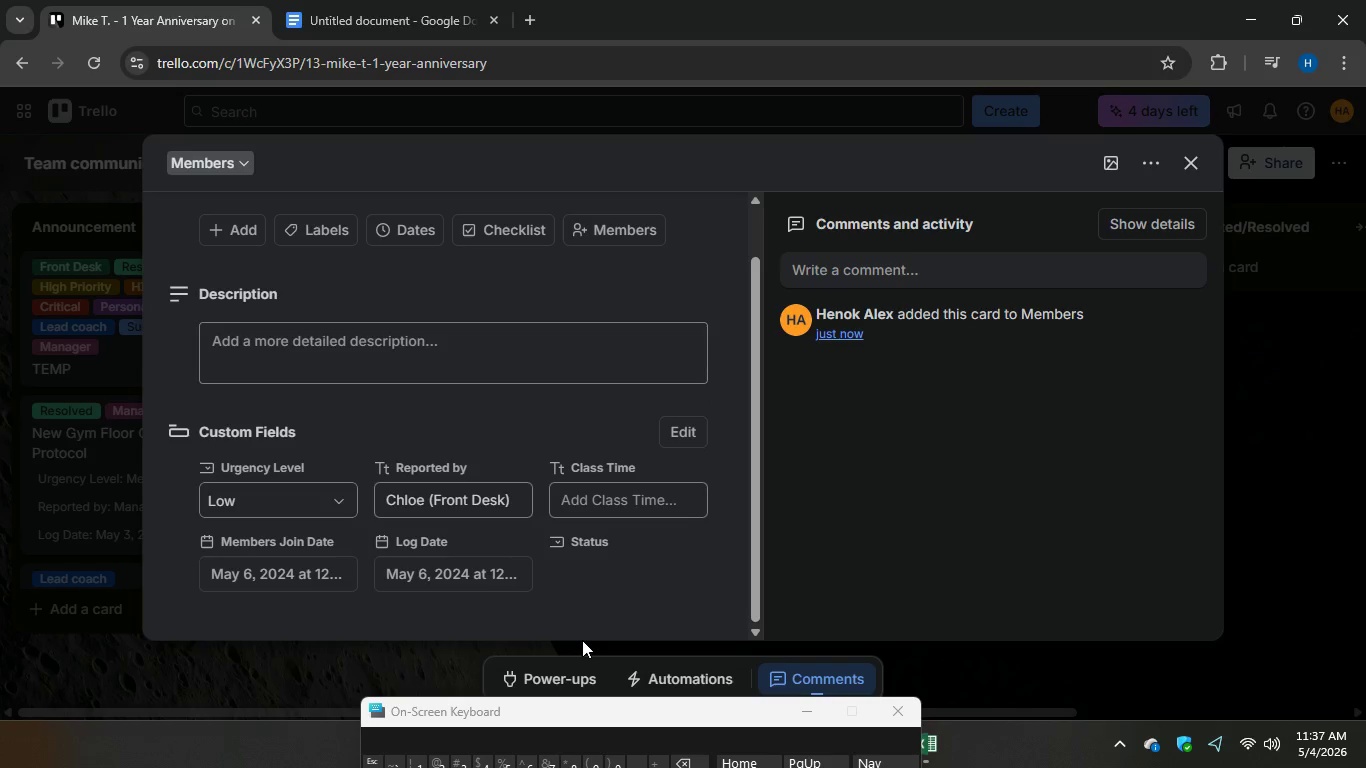 
wait(41.62)
 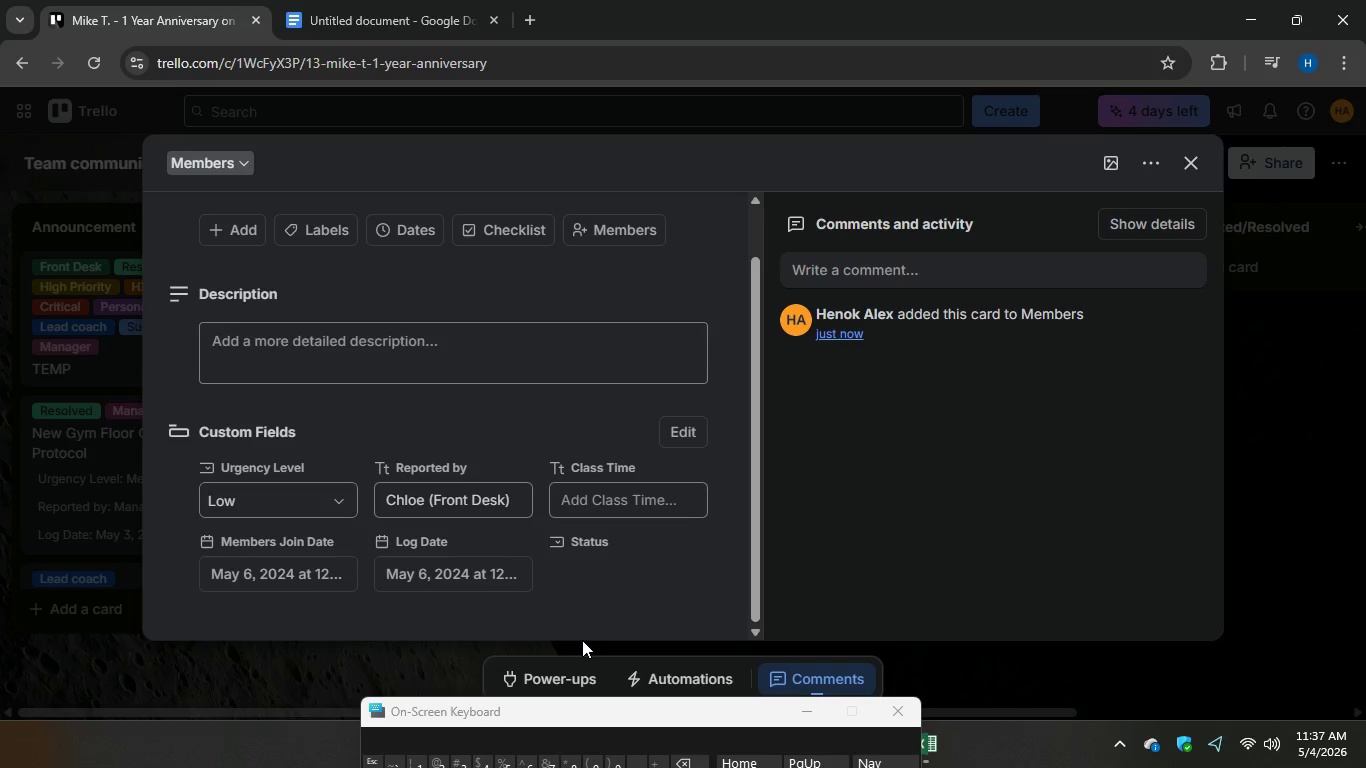 
left_click([1307, 382])
 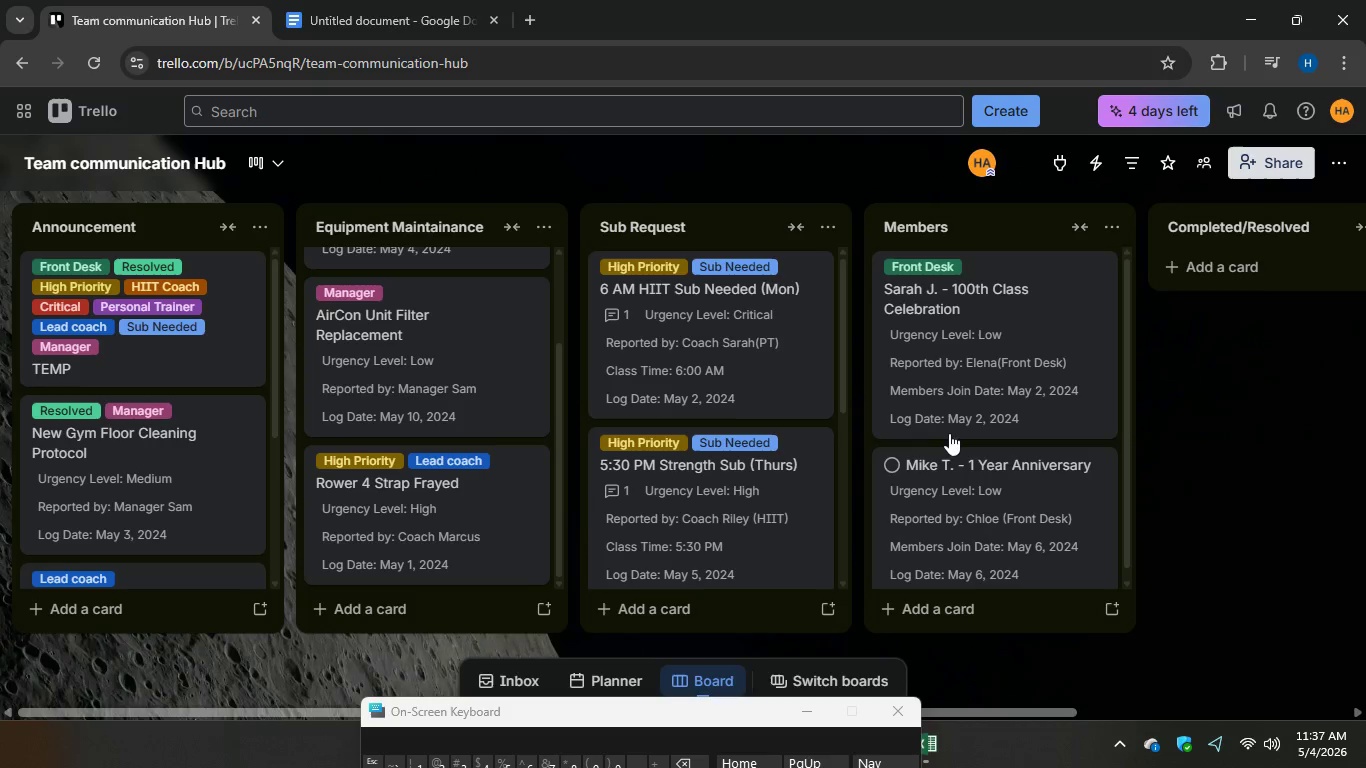 
scroll: coordinate [956, 428], scroll_direction: down, amount: 5.0
 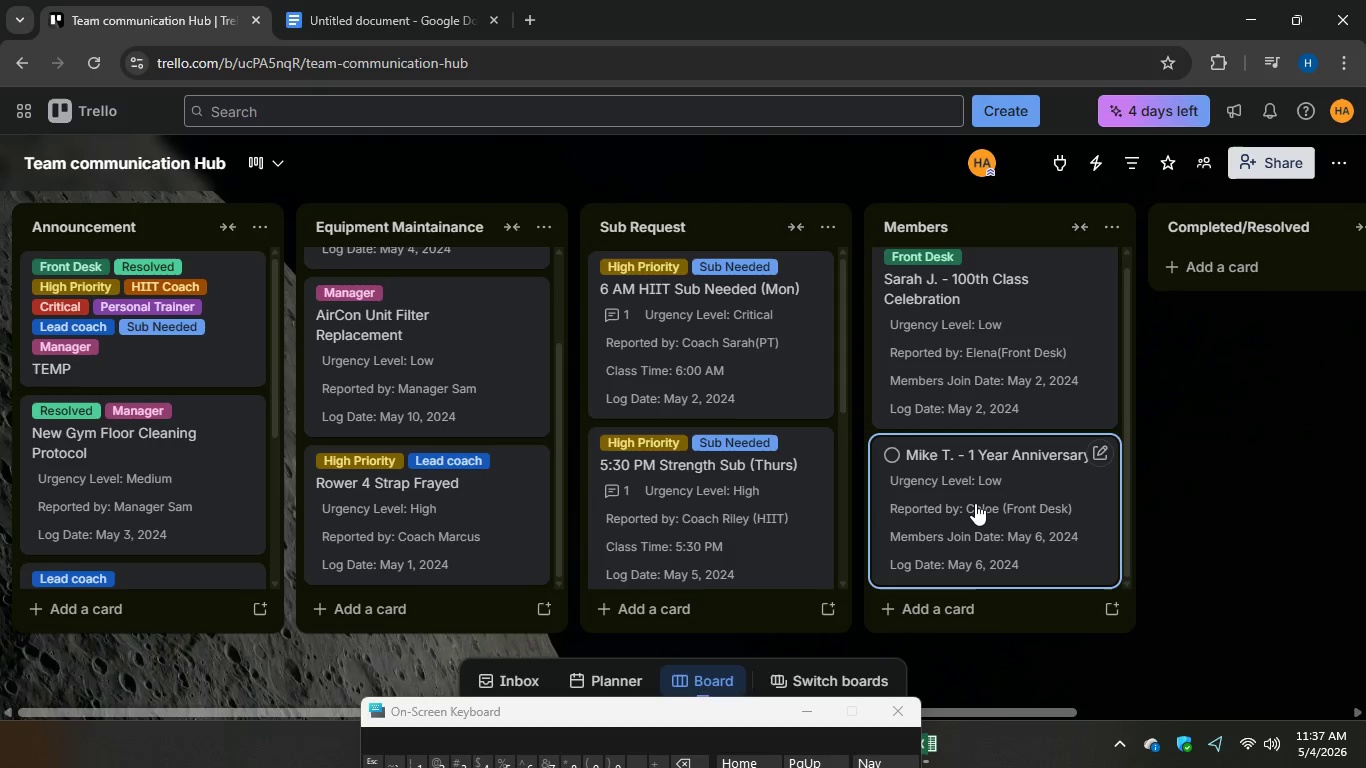 
left_click([975, 503])
 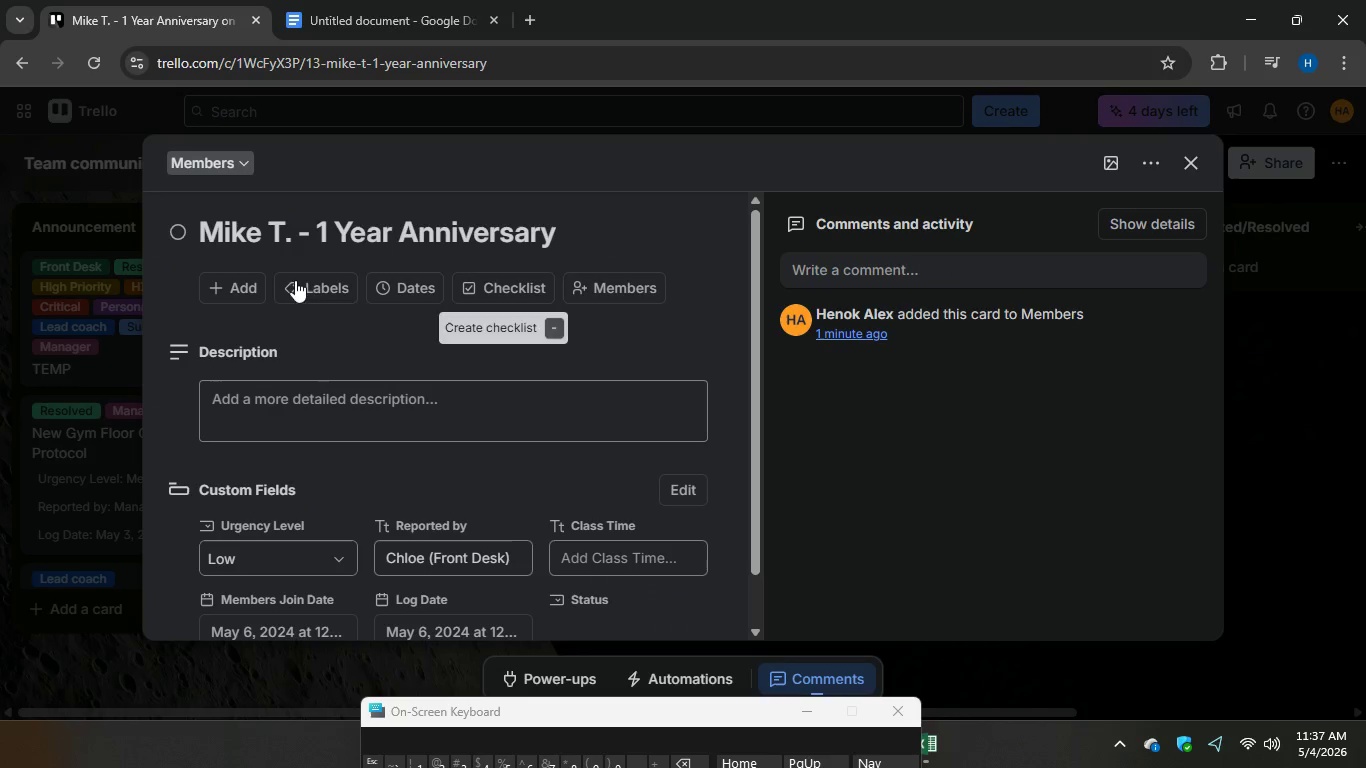 
left_click([308, 285])
 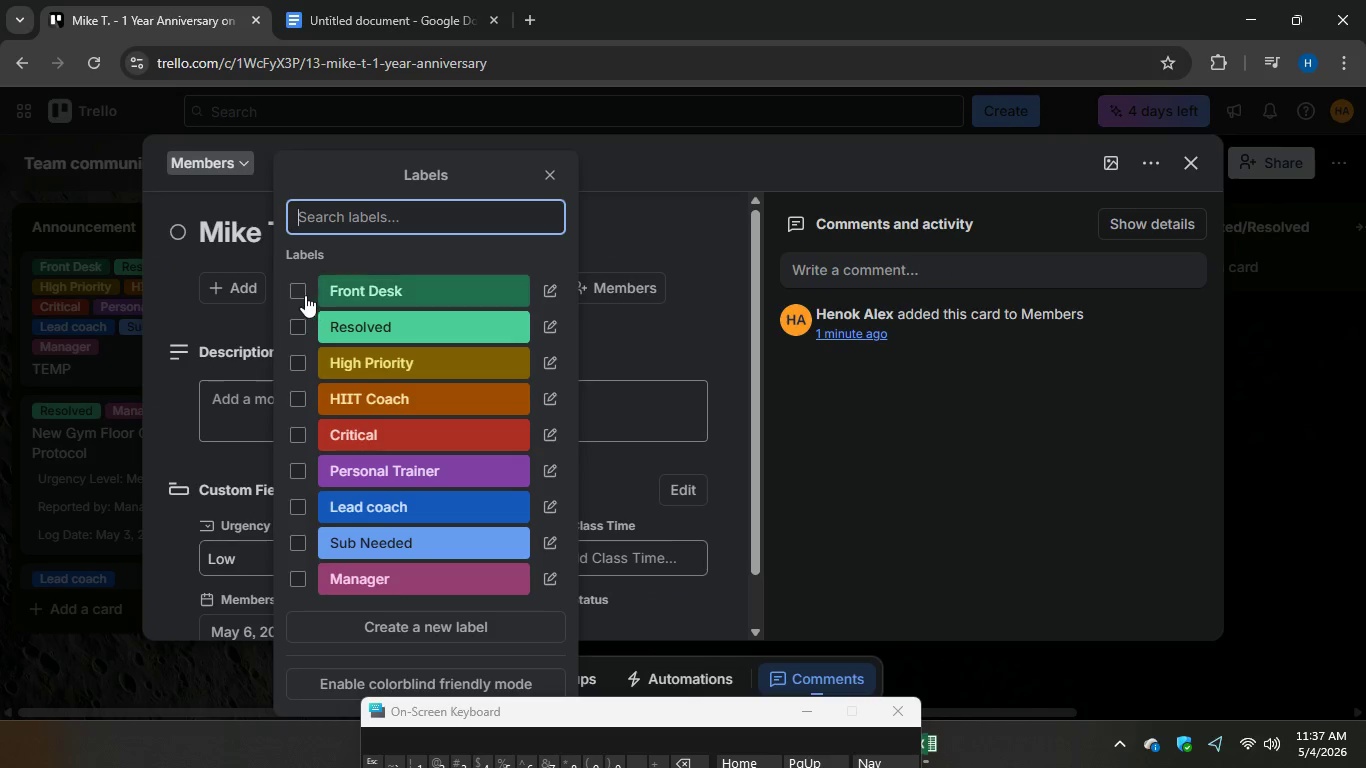 
left_click([303, 293])
 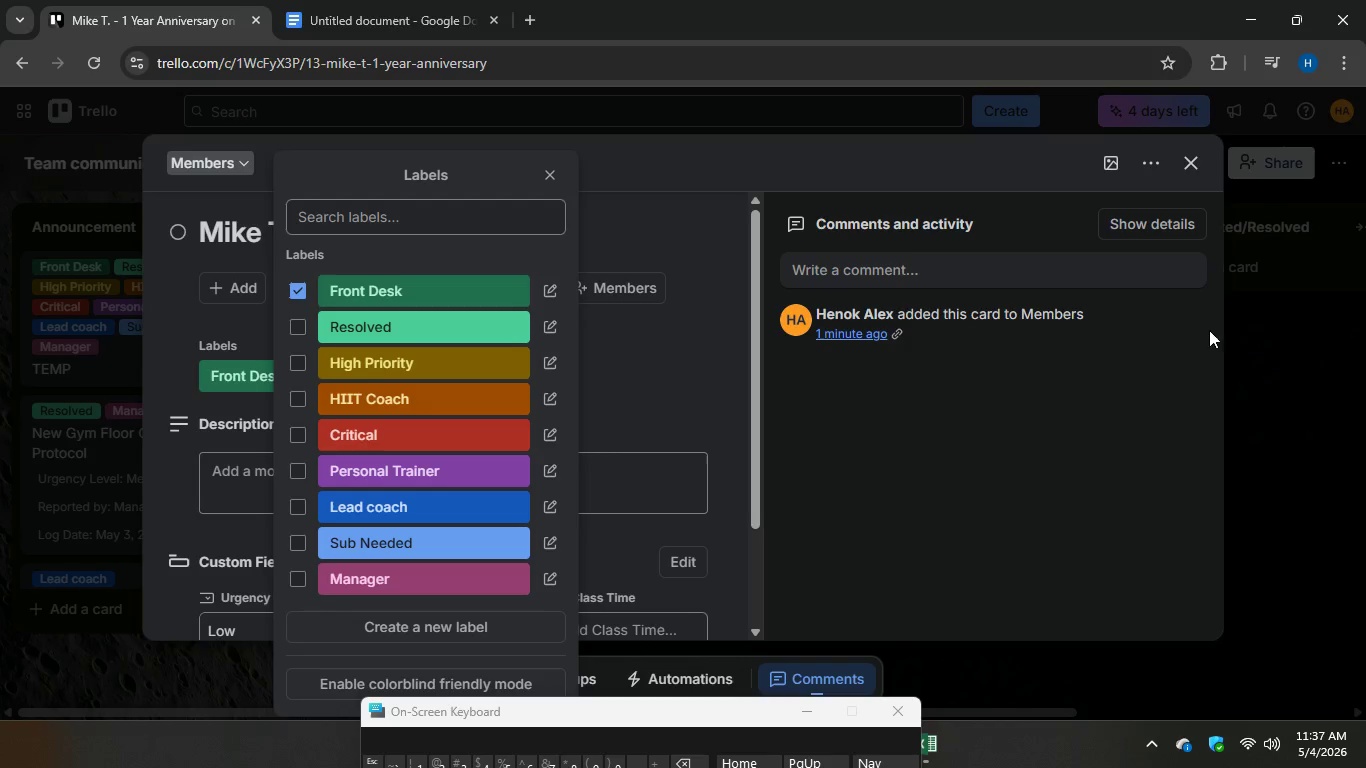 
left_click([1296, 332])
 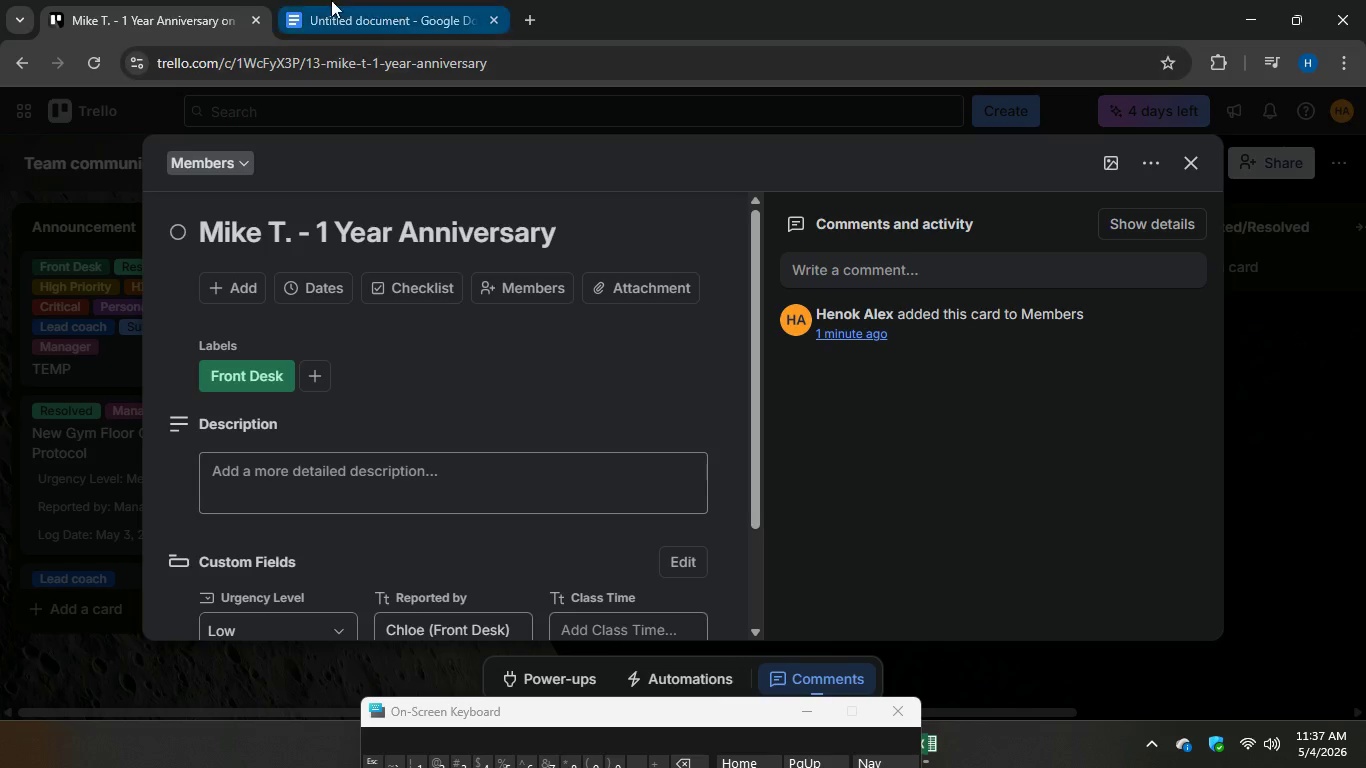 
left_click([331, 0])
 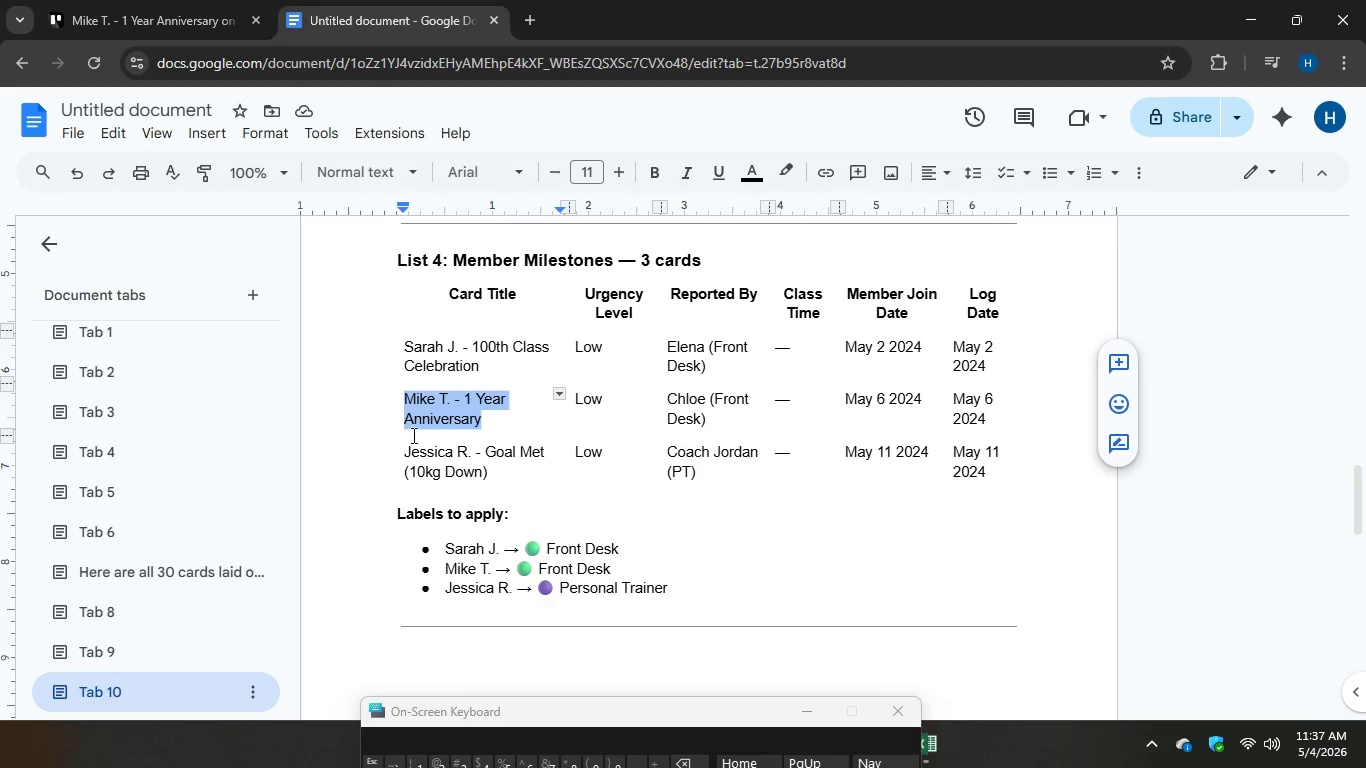 
left_click_drag(start_coordinate=[406, 448], to_coordinate=[496, 476])
 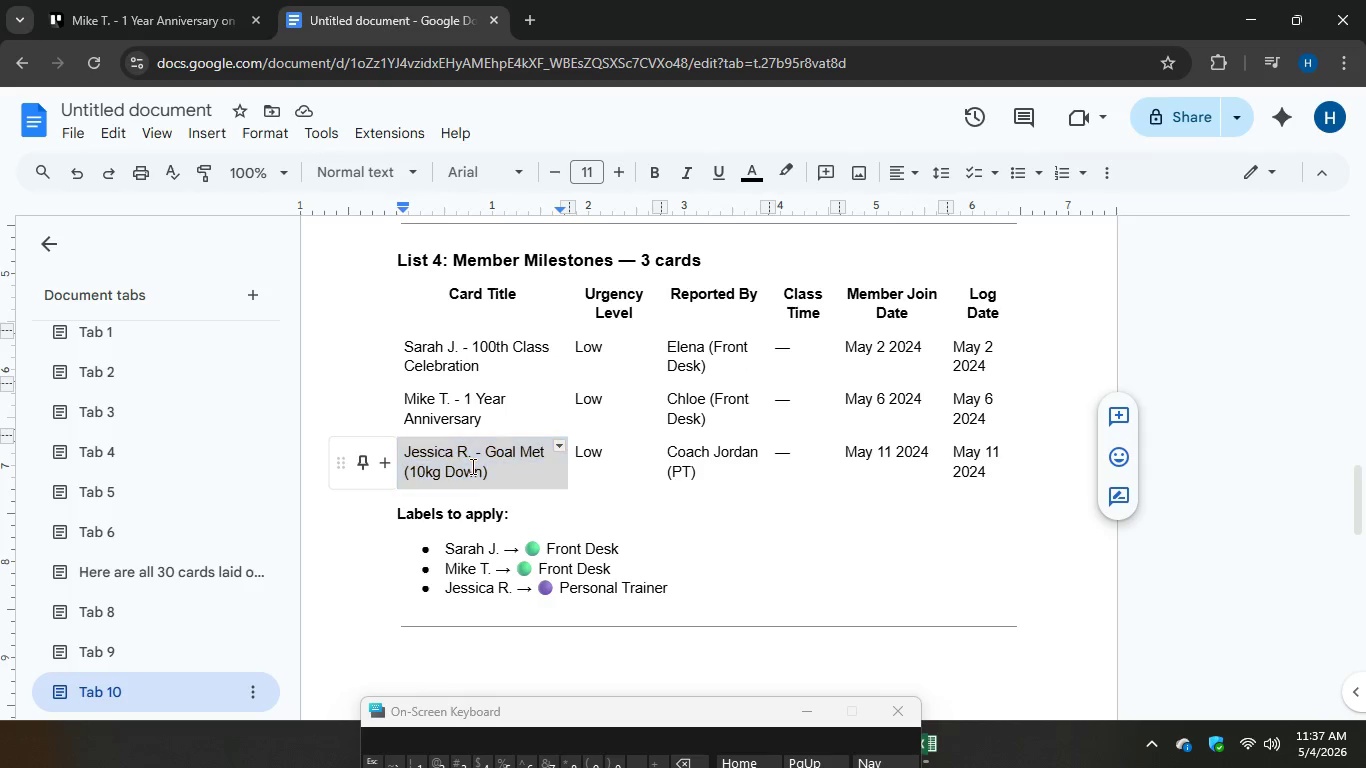 
right_click([471, 466])
 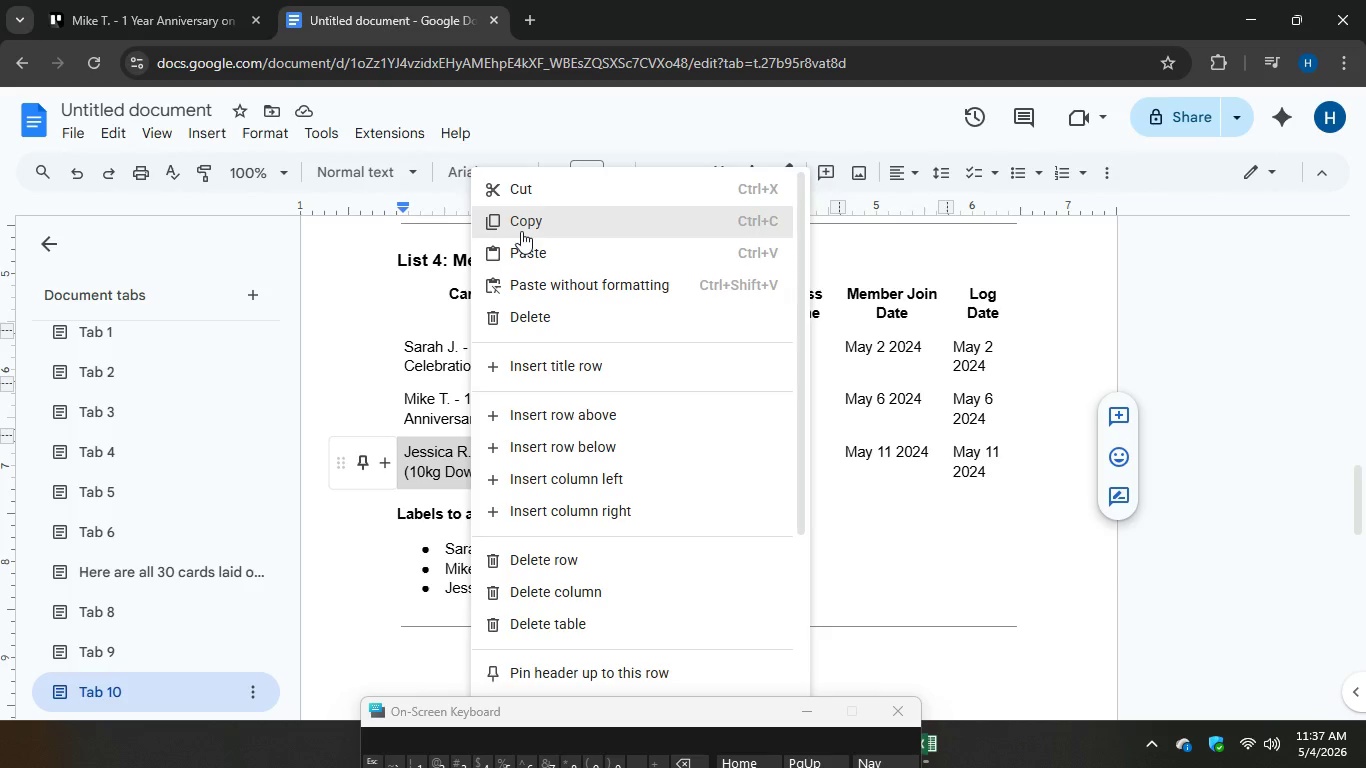 
left_click([521, 230])
 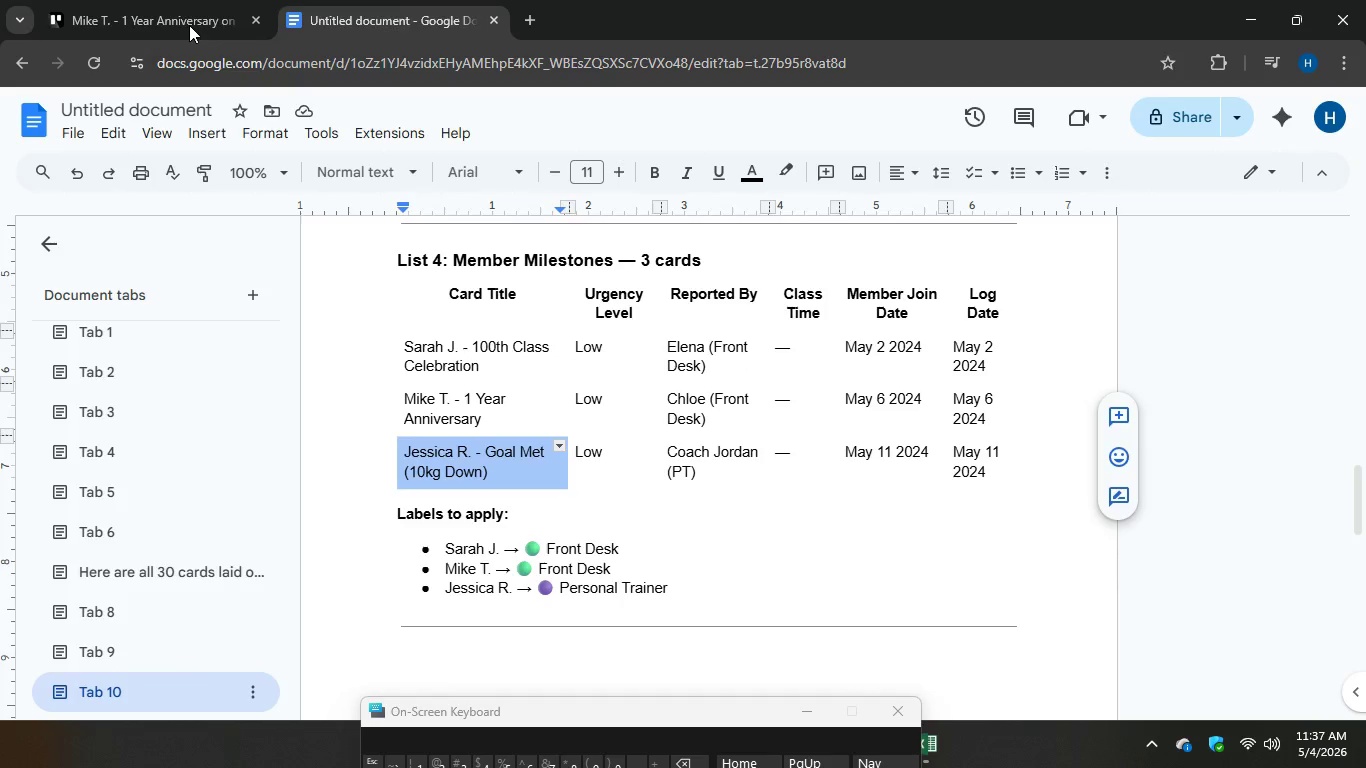 
left_click([168, 0])
 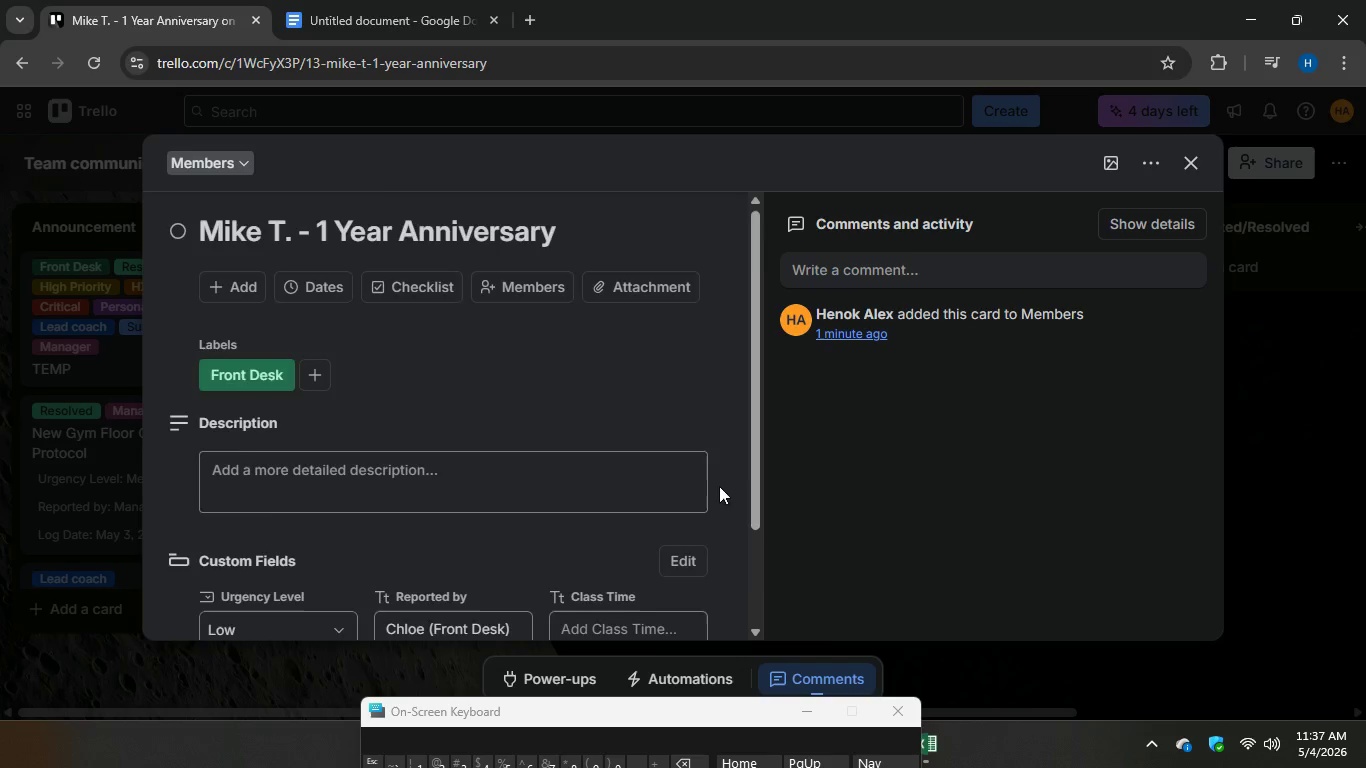 
scroll: coordinate [719, 486], scroll_direction: down, amount: 3.0
 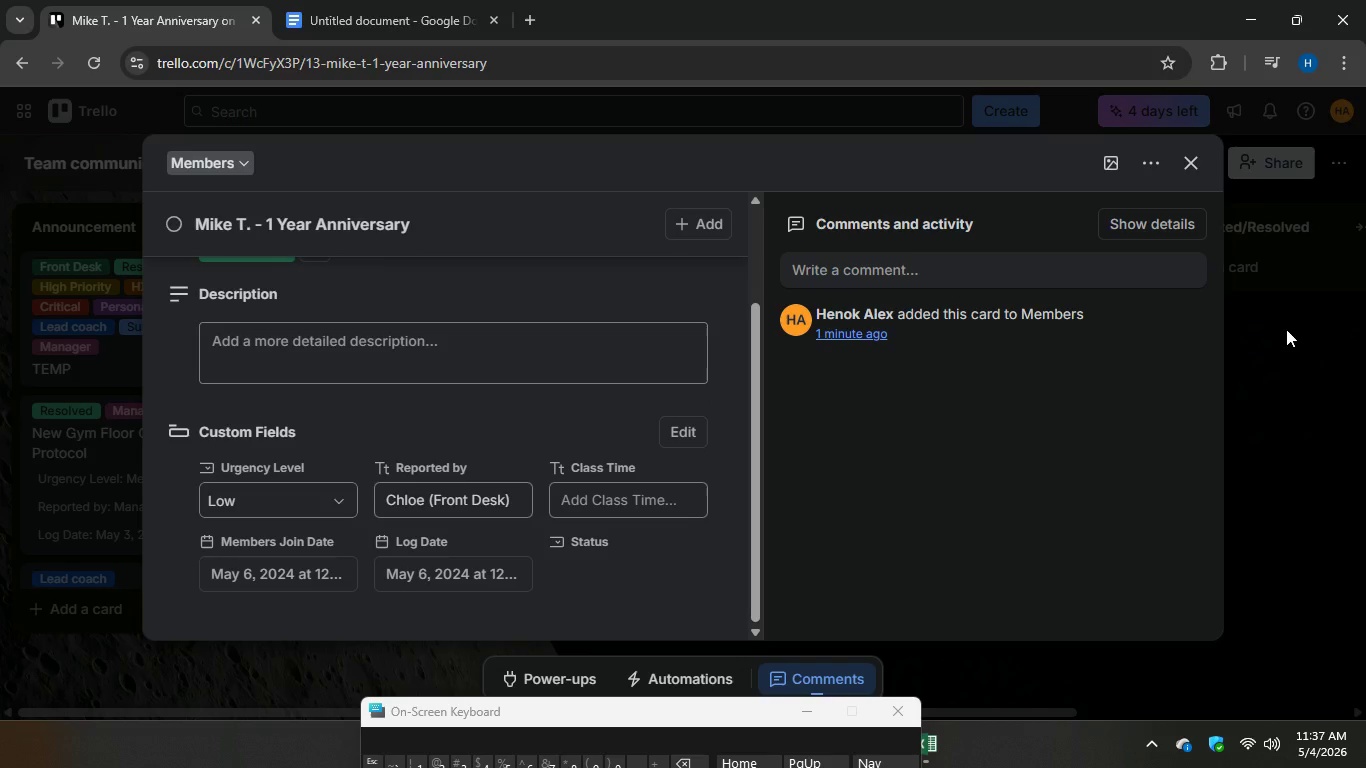 
left_click([1286, 329])
 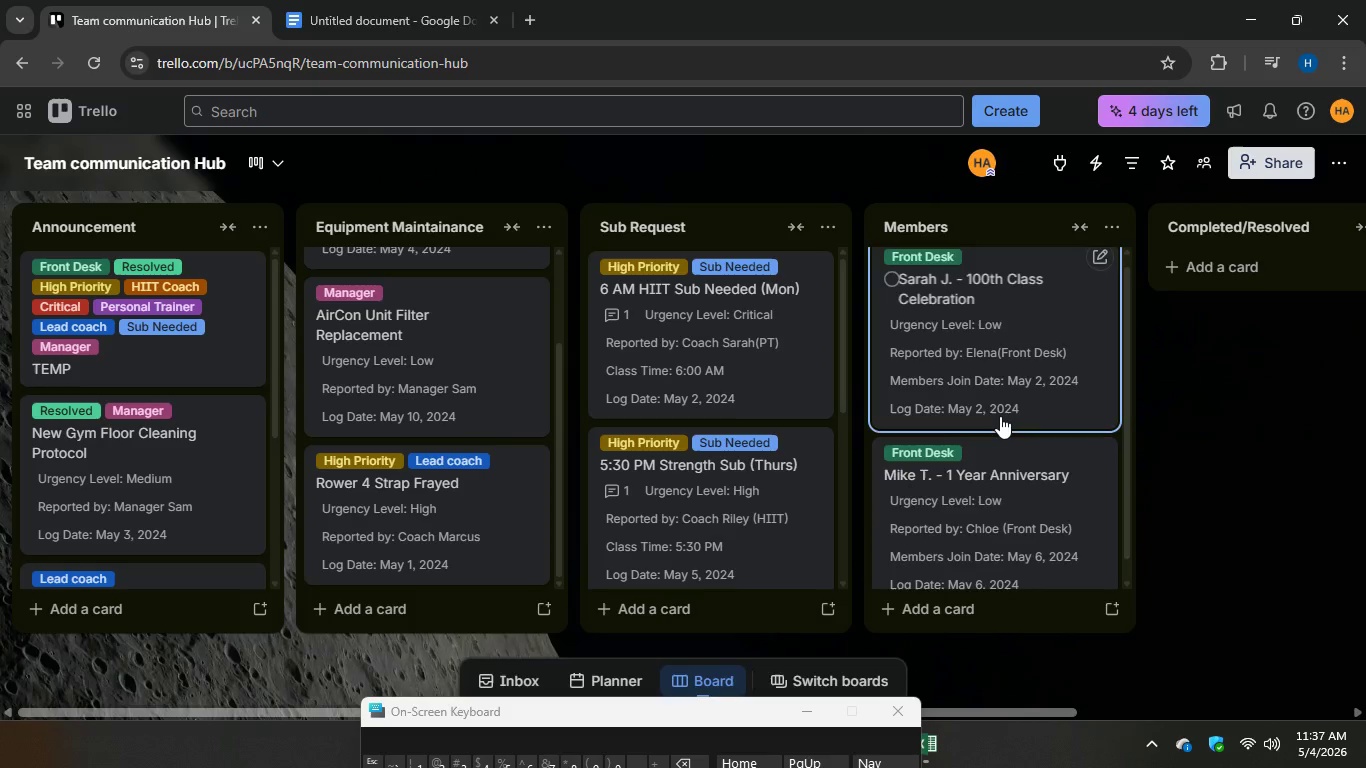 
scroll: coordinate [1010, 447], scroll_direction: down, amount: 9.0
 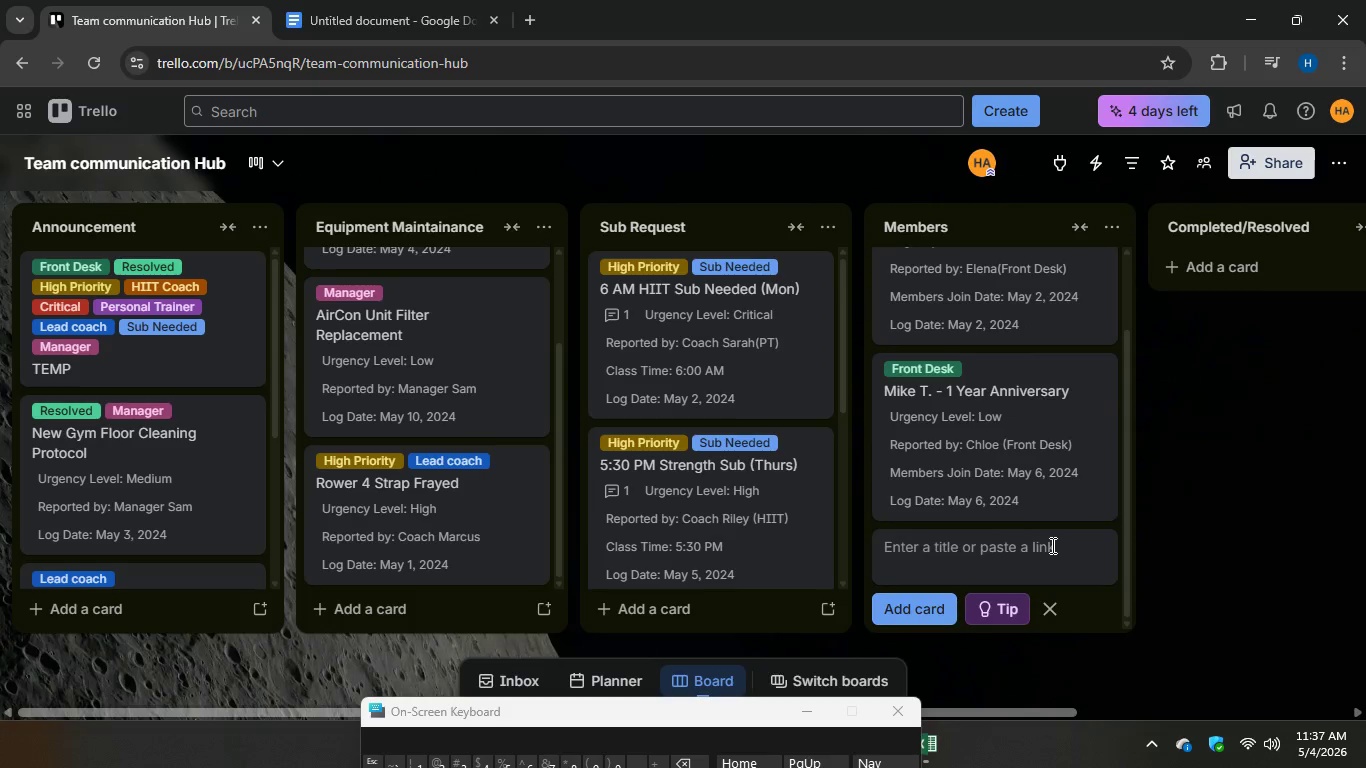 
right_click([970, 553])
 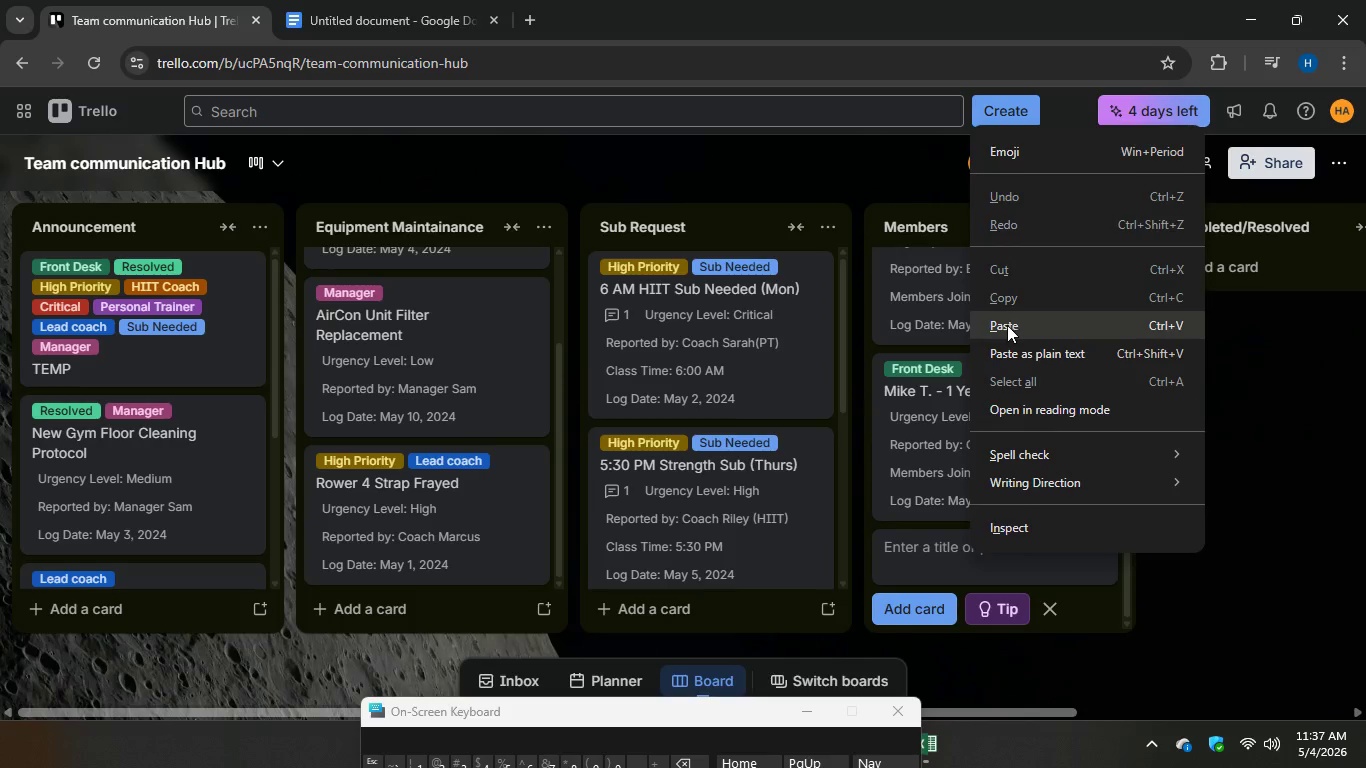 
left_click([1007, 325])
 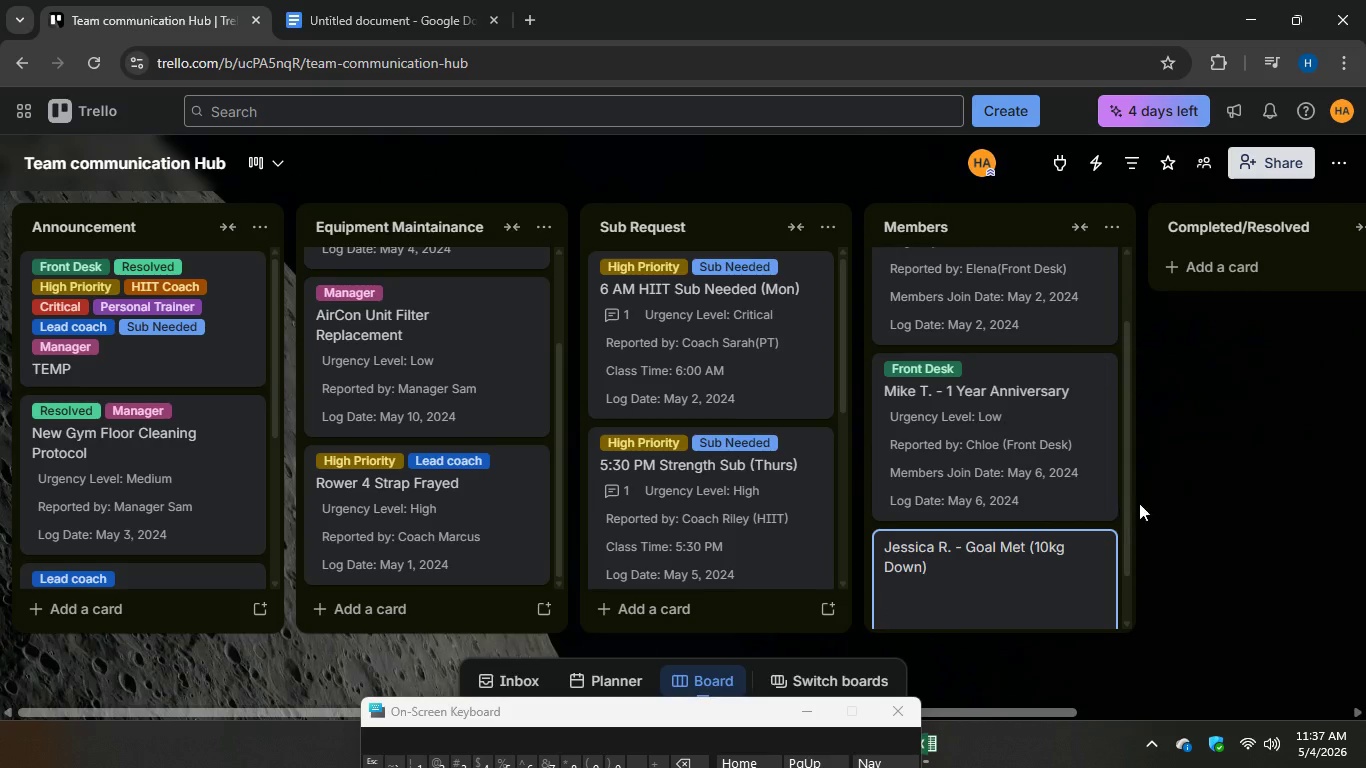 
left_click([1178, 498])
 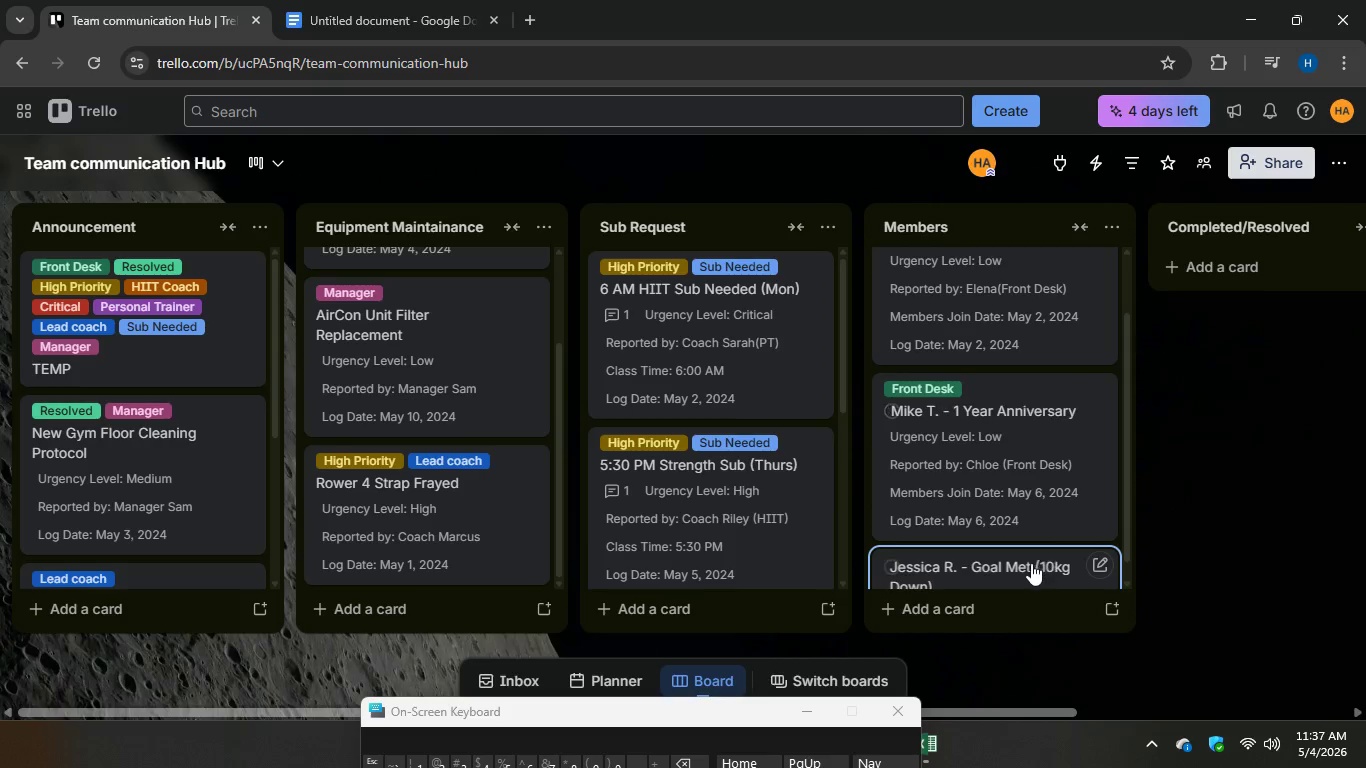 
left_click([1031, 563])
 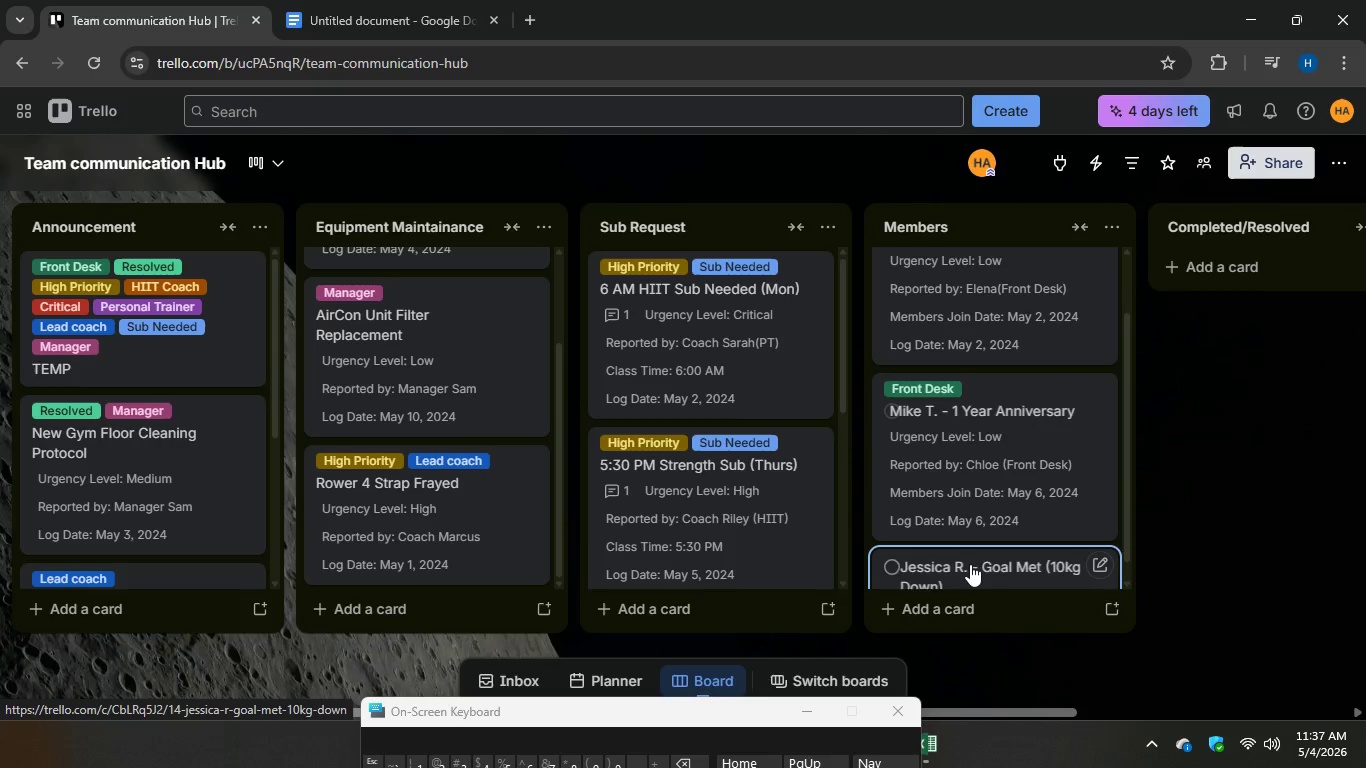 
left_click([970, 564])
 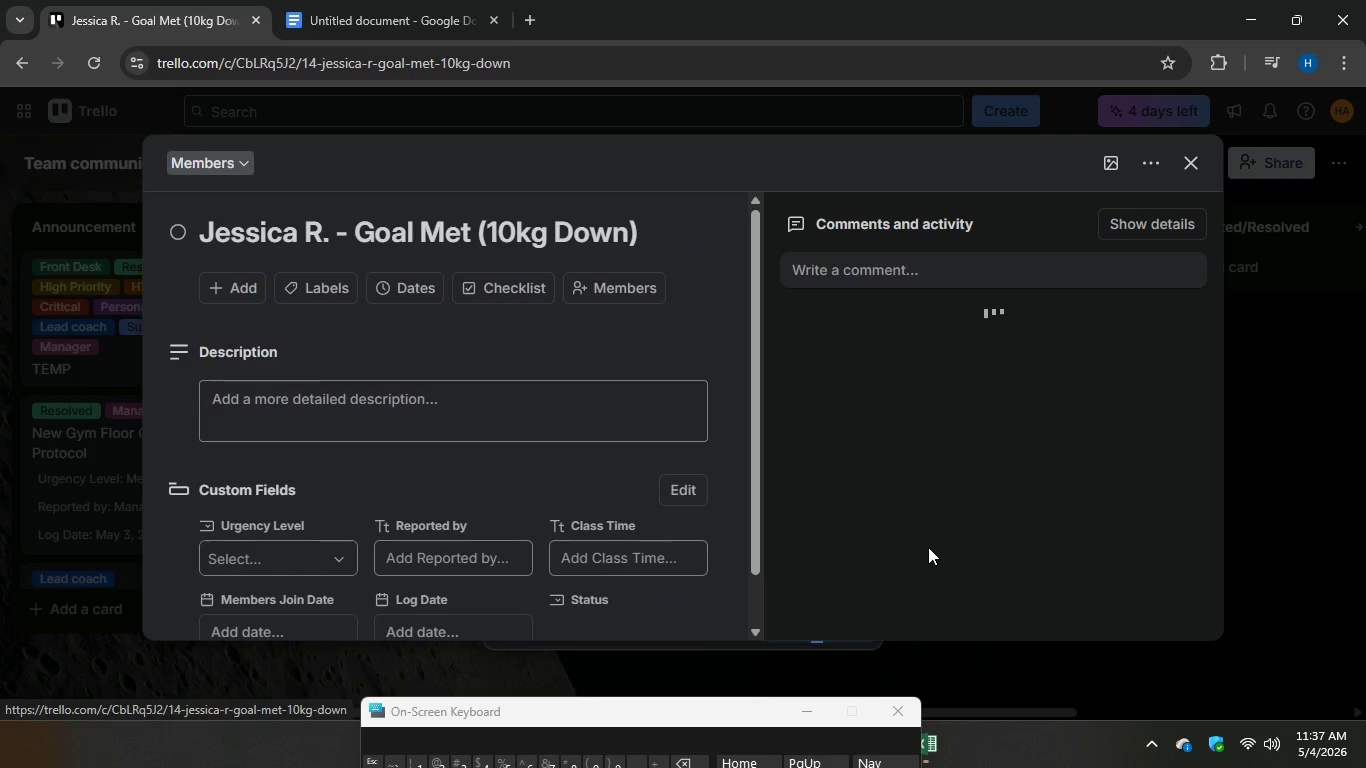 
scroll: coordinate [556, 279], scroll_direction: down, amount: 2.0
 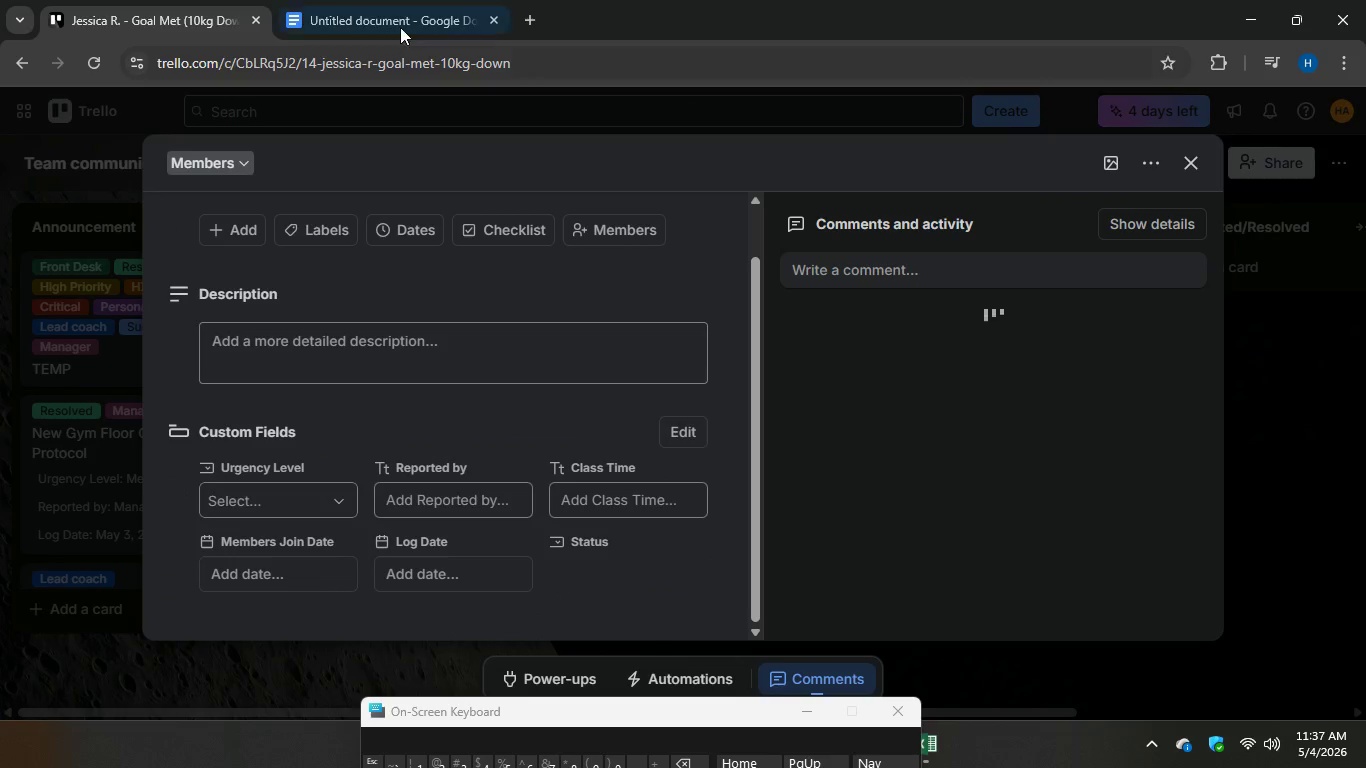 
left_click([400, 26])
 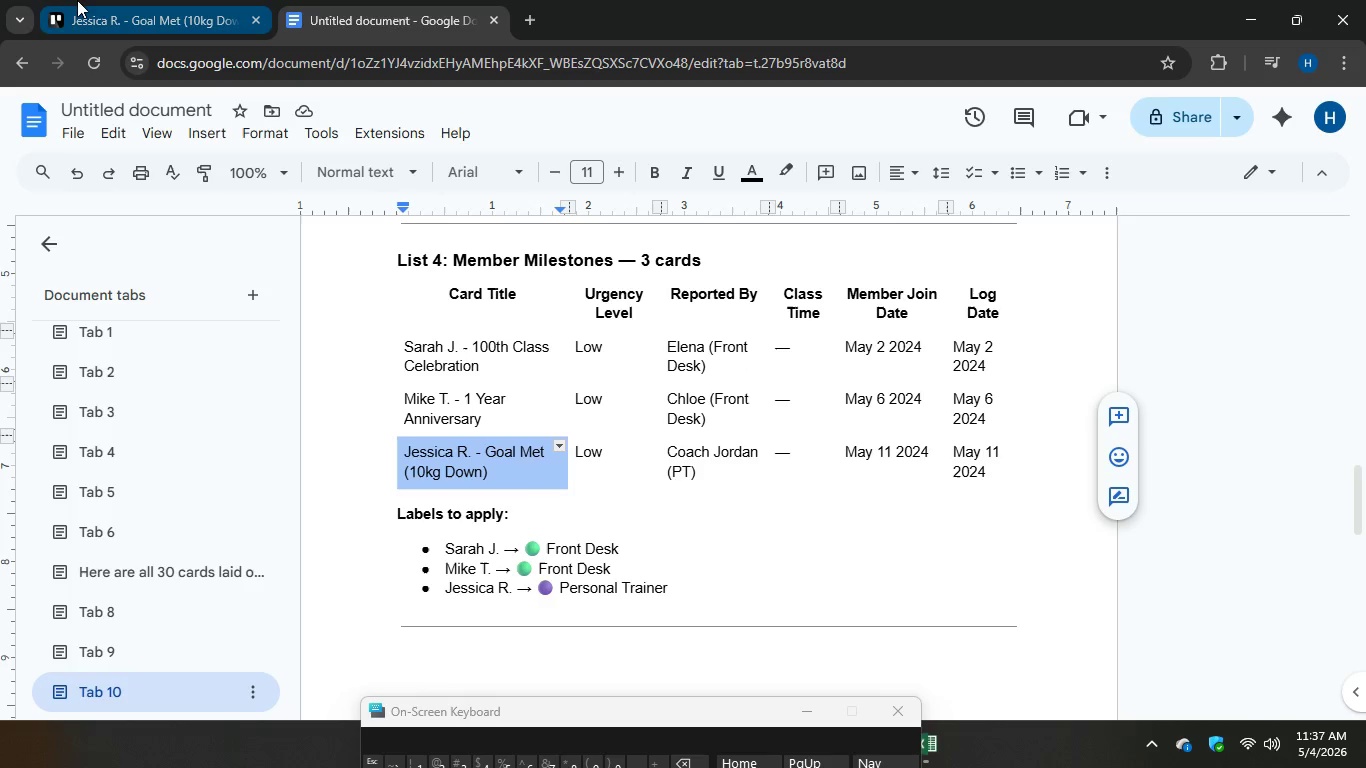 
left_click_drag(start_coordinate=[688, 539], to_coordinate=[1365, 767])
 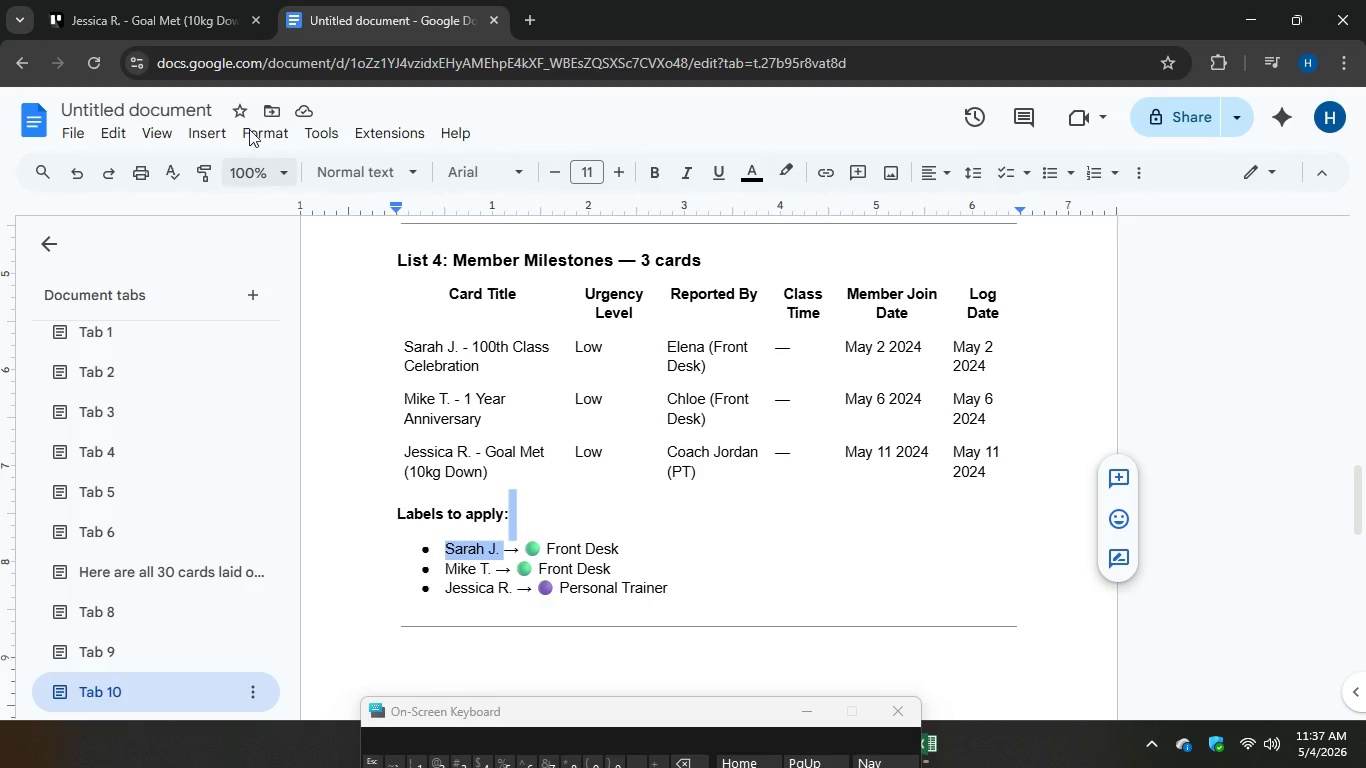 
left_click([110, 0])
 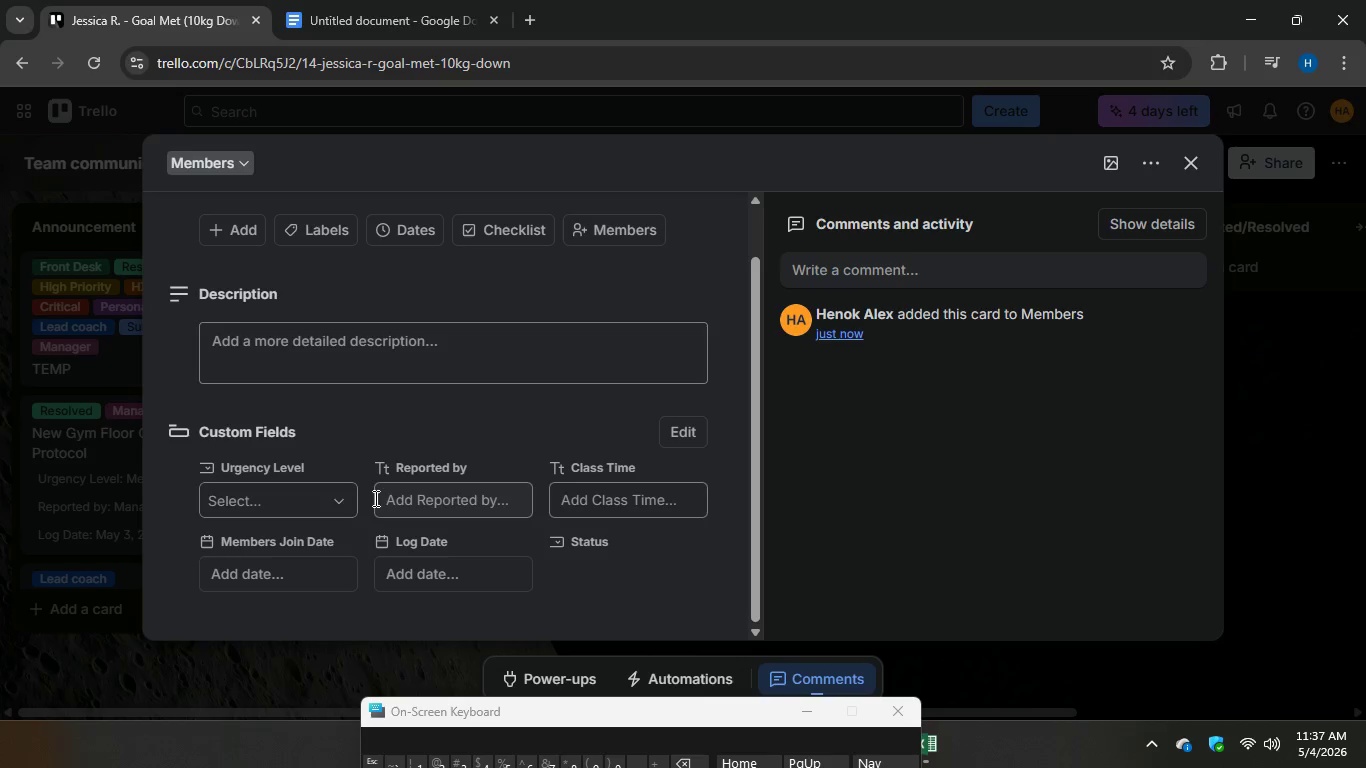 
left_click([253, 500])
 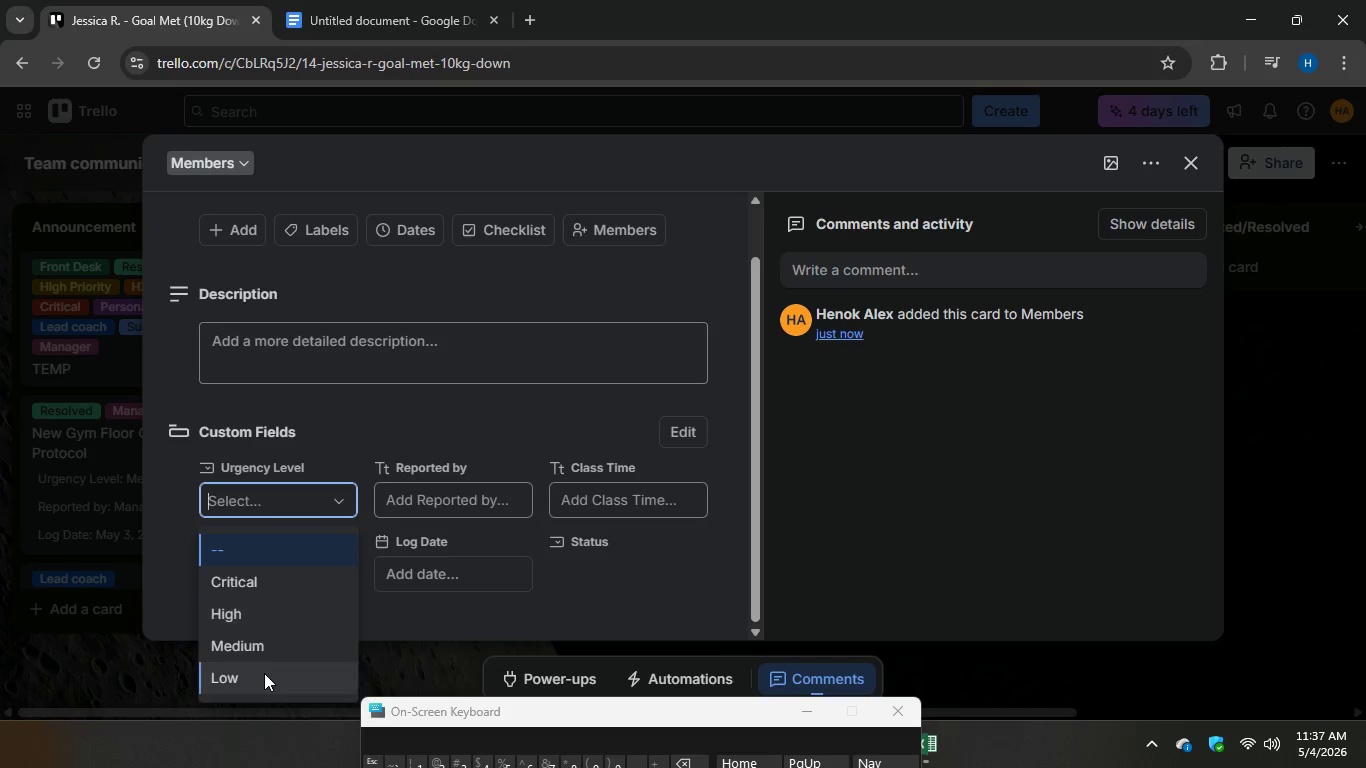 
left_click([266, 673])
 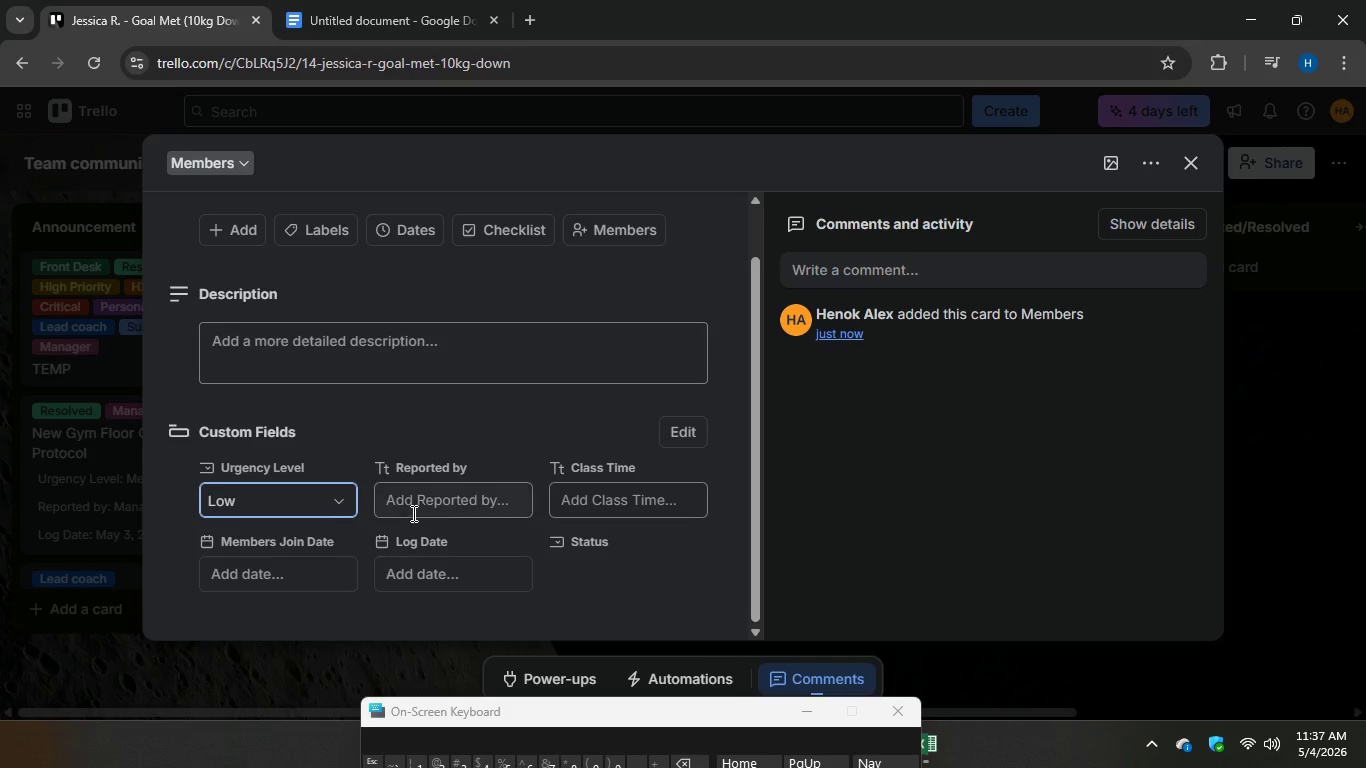 
left_click([415, 497])
 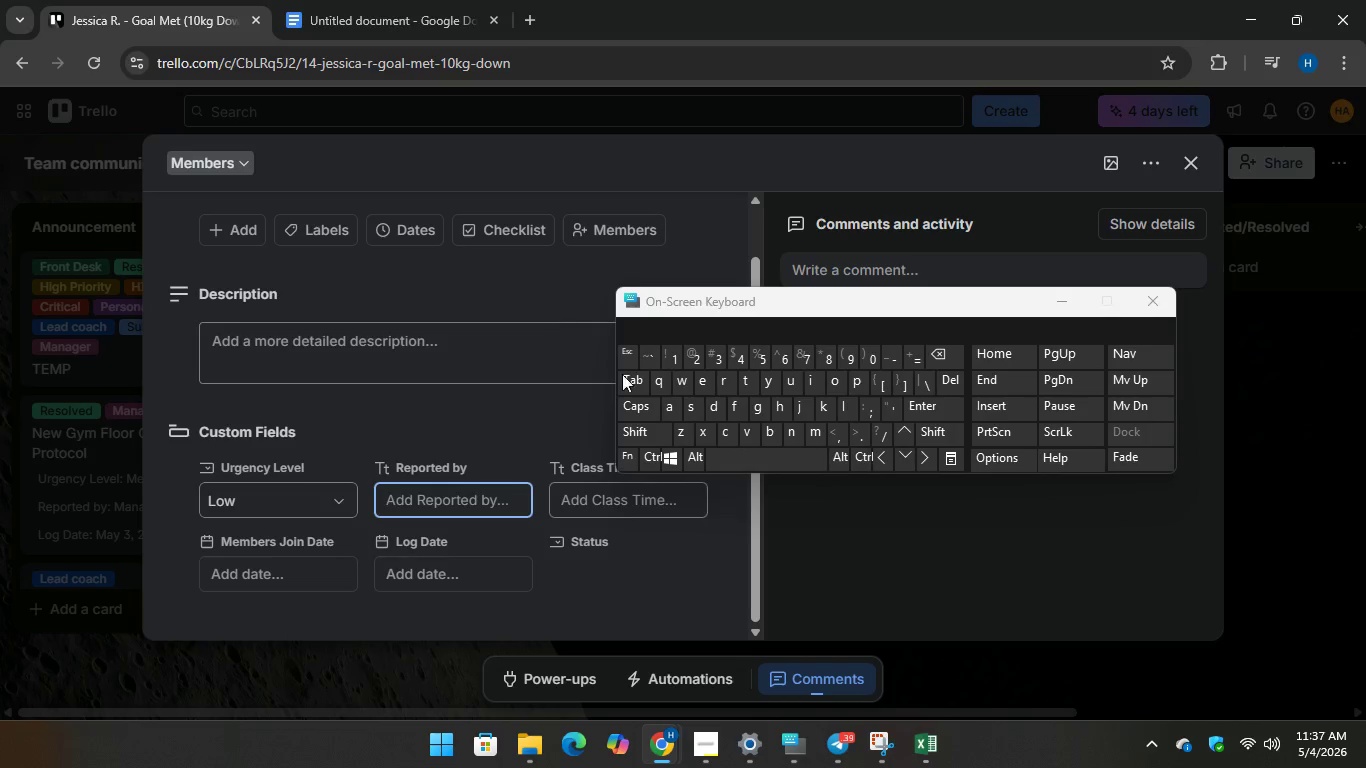 
wait(8.08)
 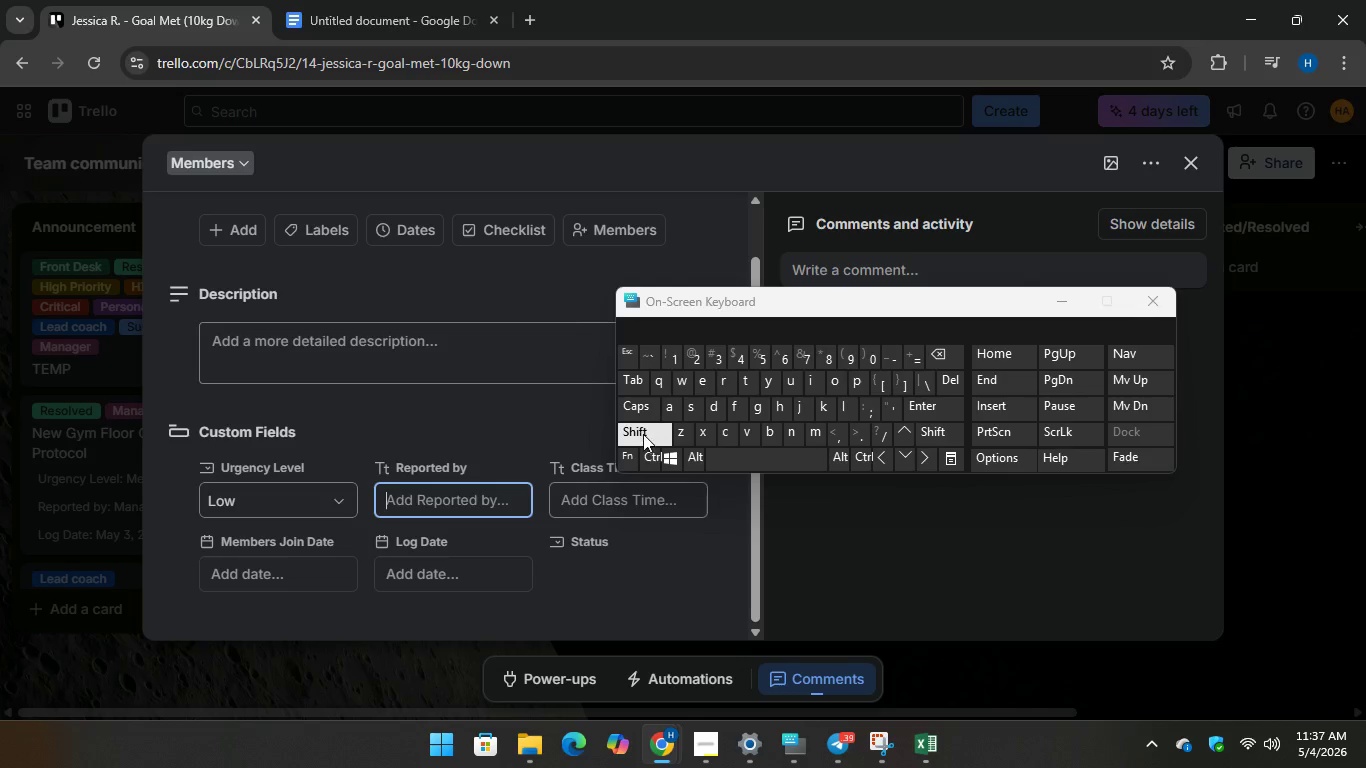 
key(Shift+C)
 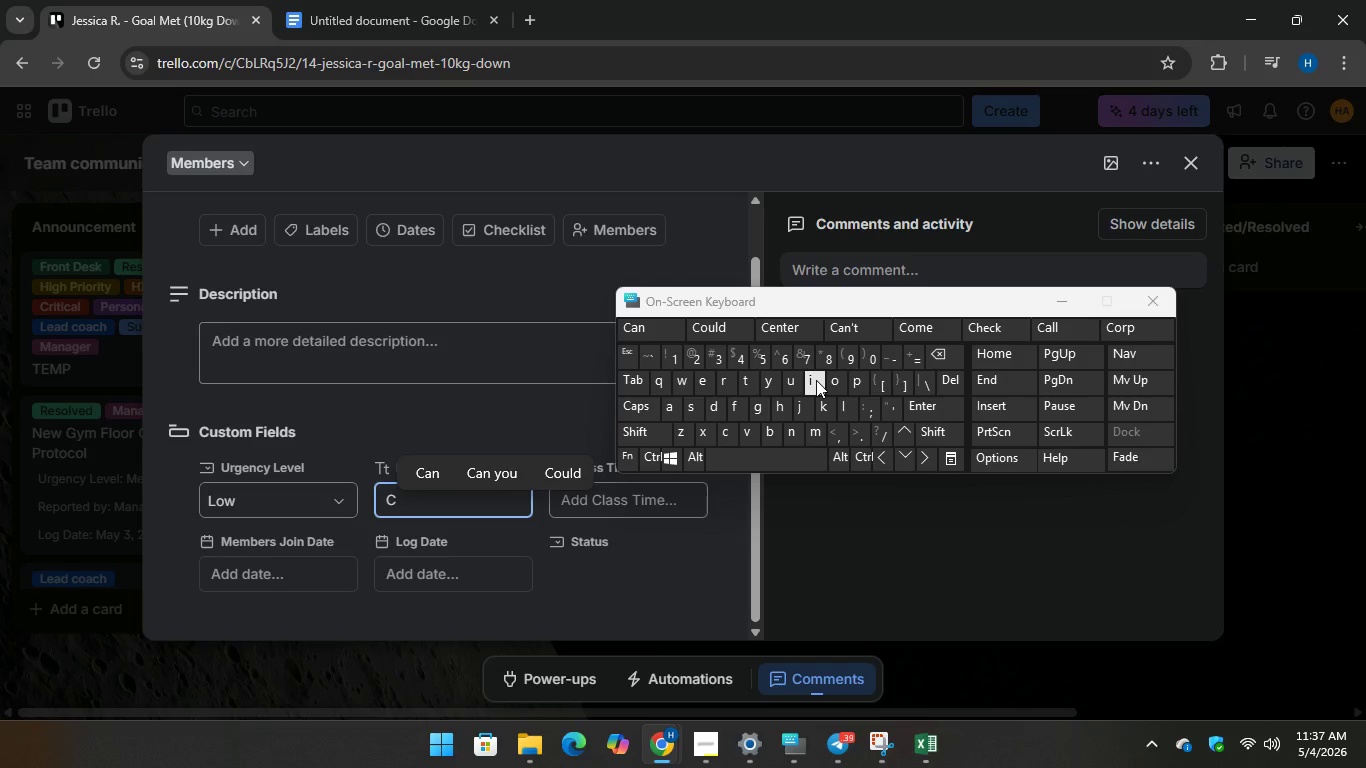 
key(O)
 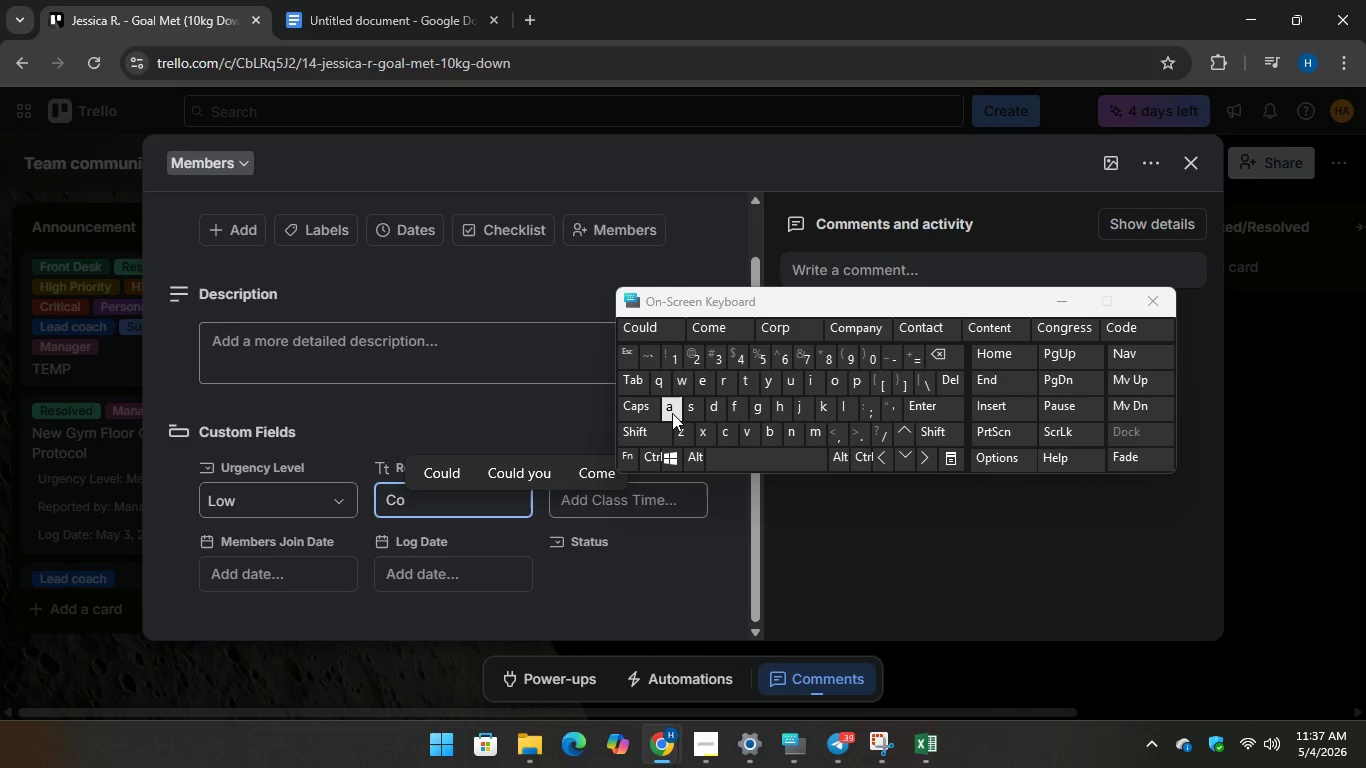 
key(A)
 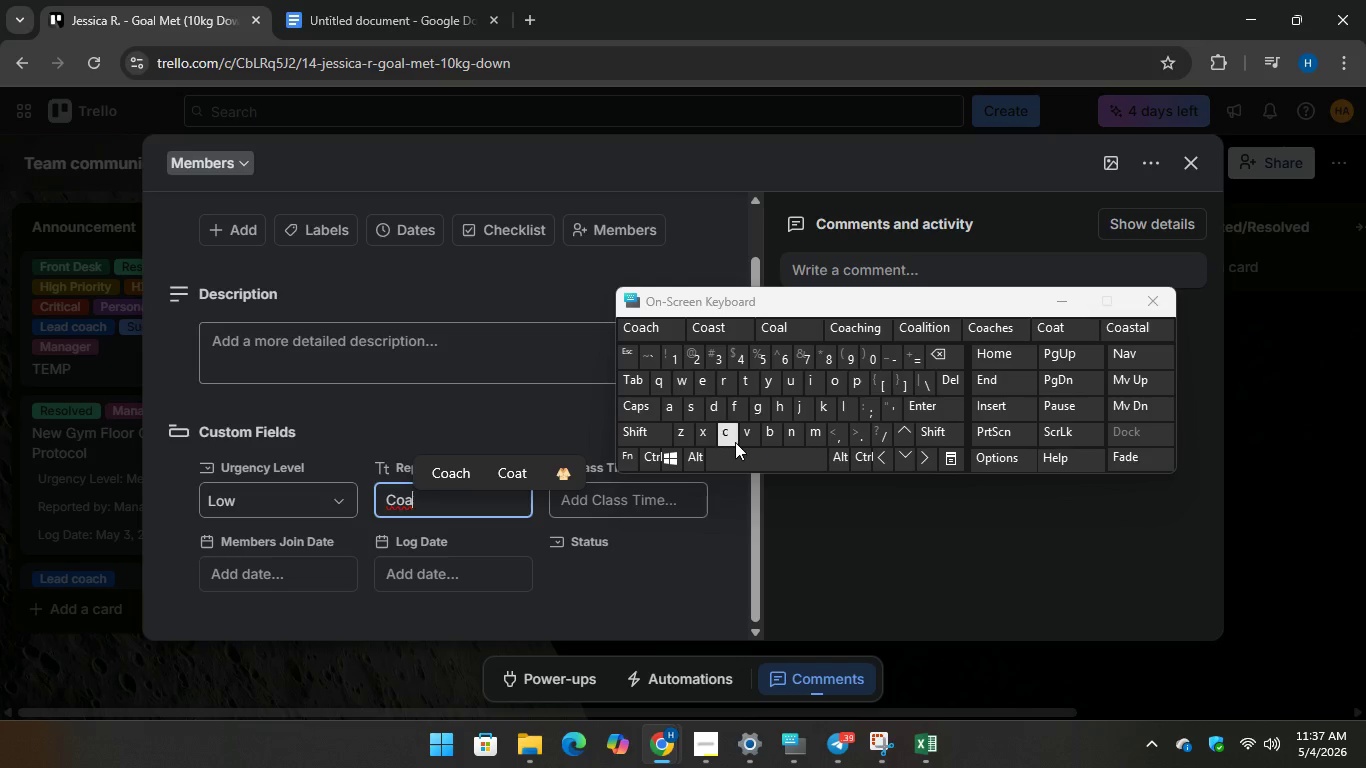 
type(ch )
 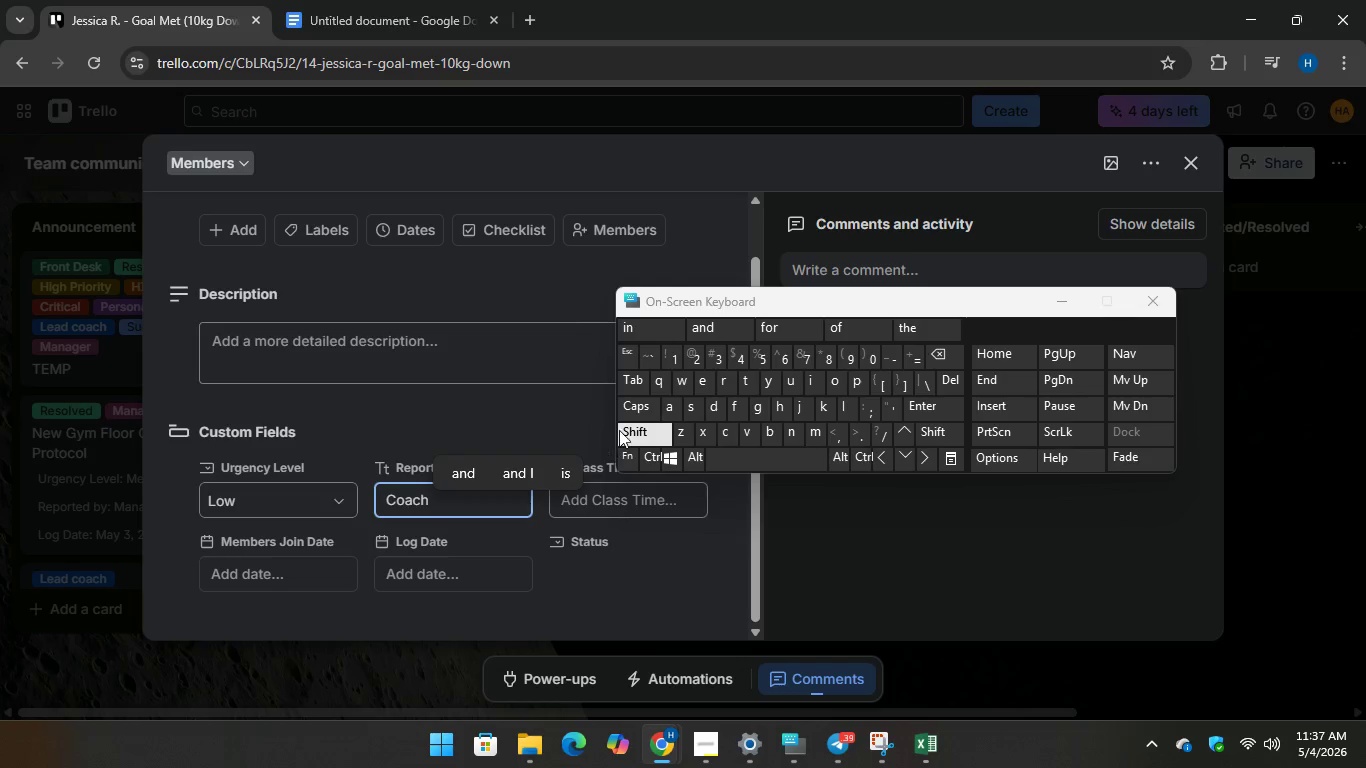 
type(Jordan)
 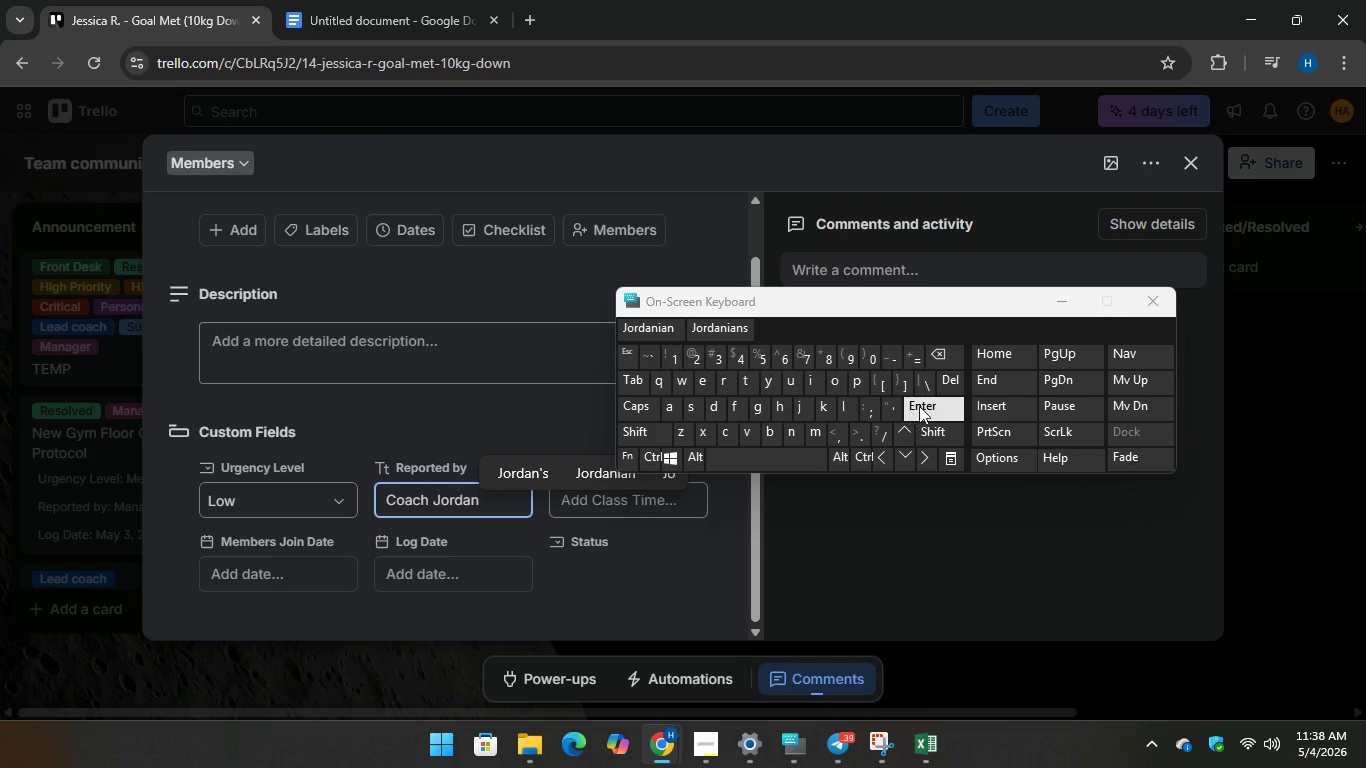 
key(Enter)
 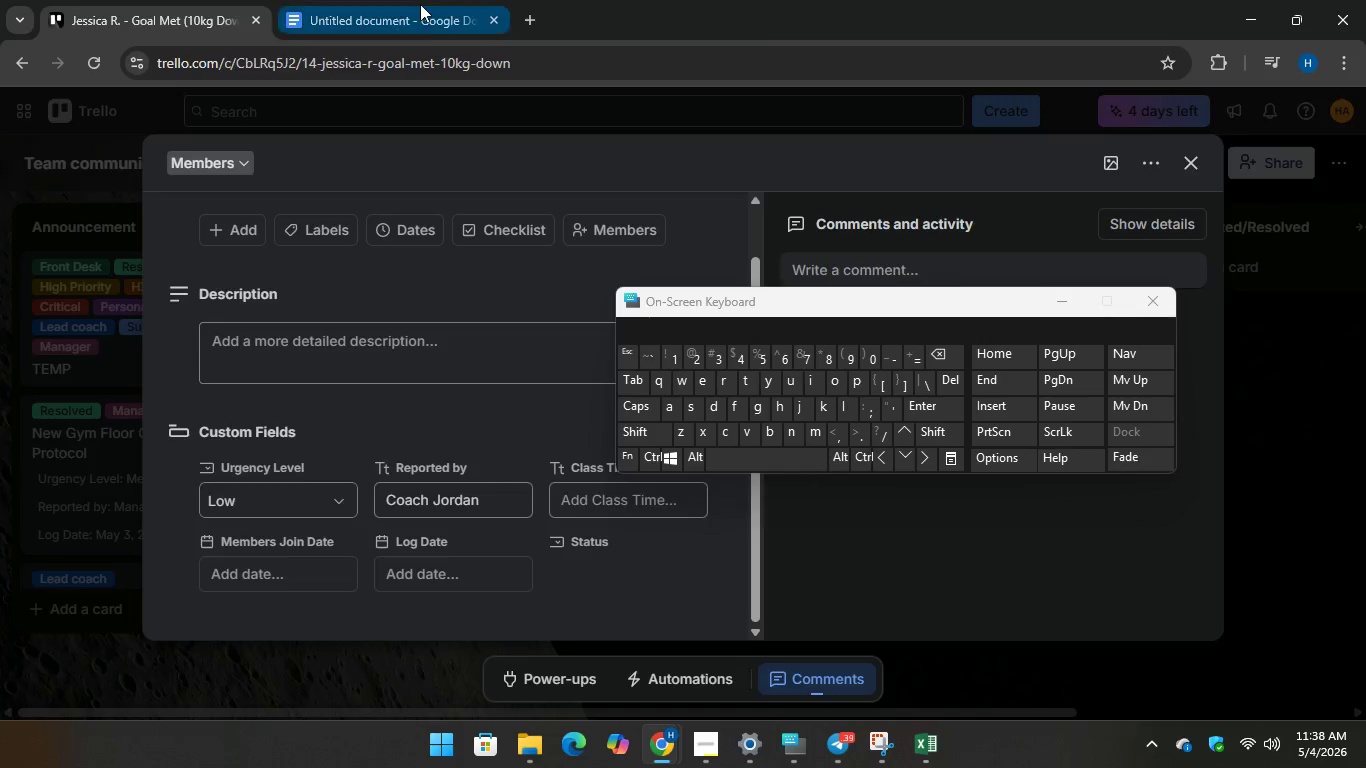 
left_click([420, 4])
 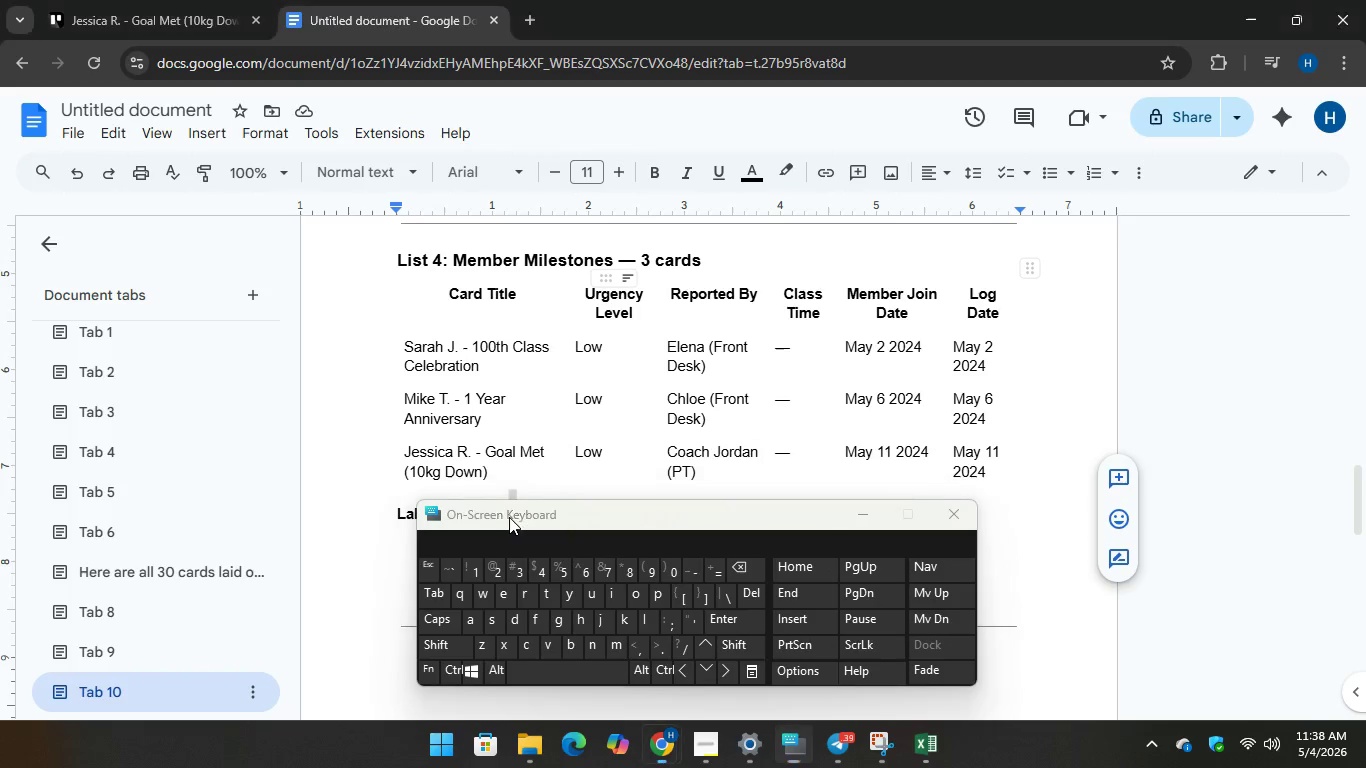 
wait(7.55)
 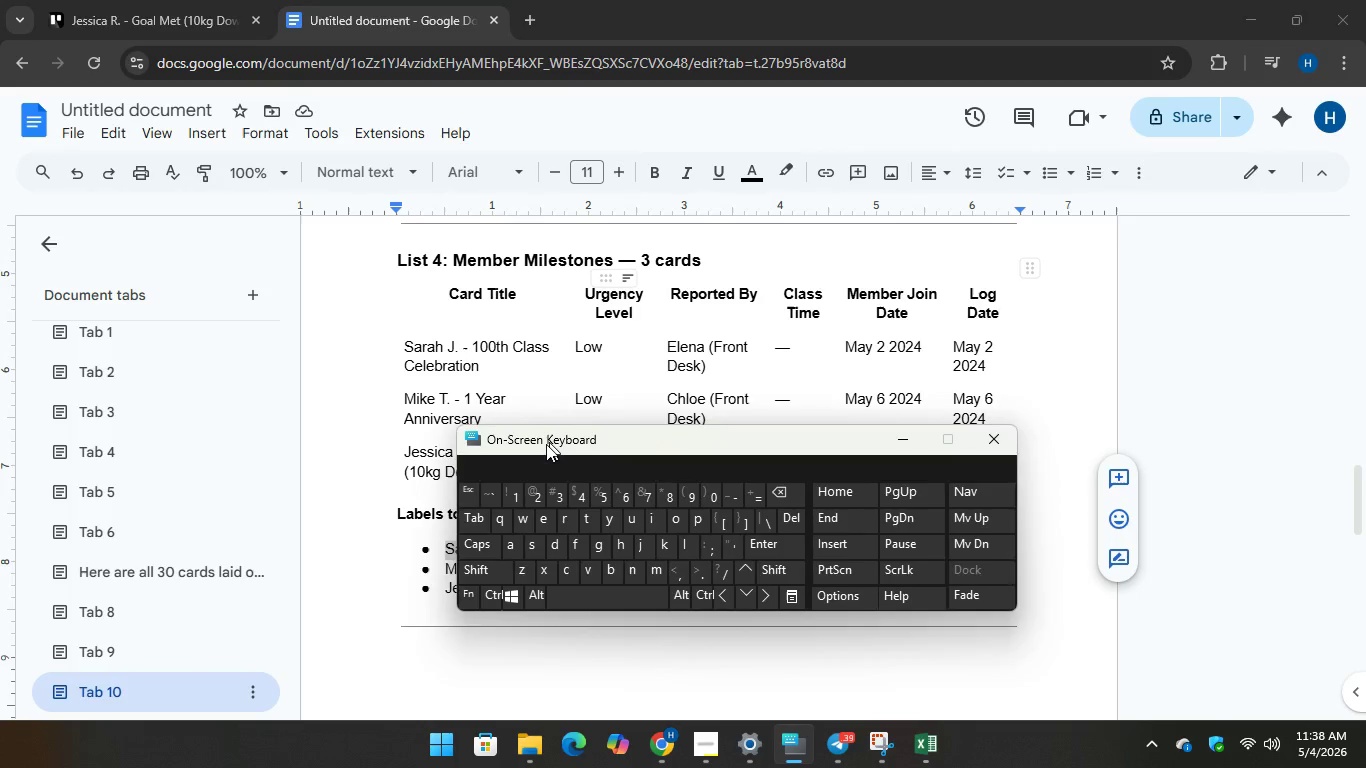 
left_click([183, 0])
 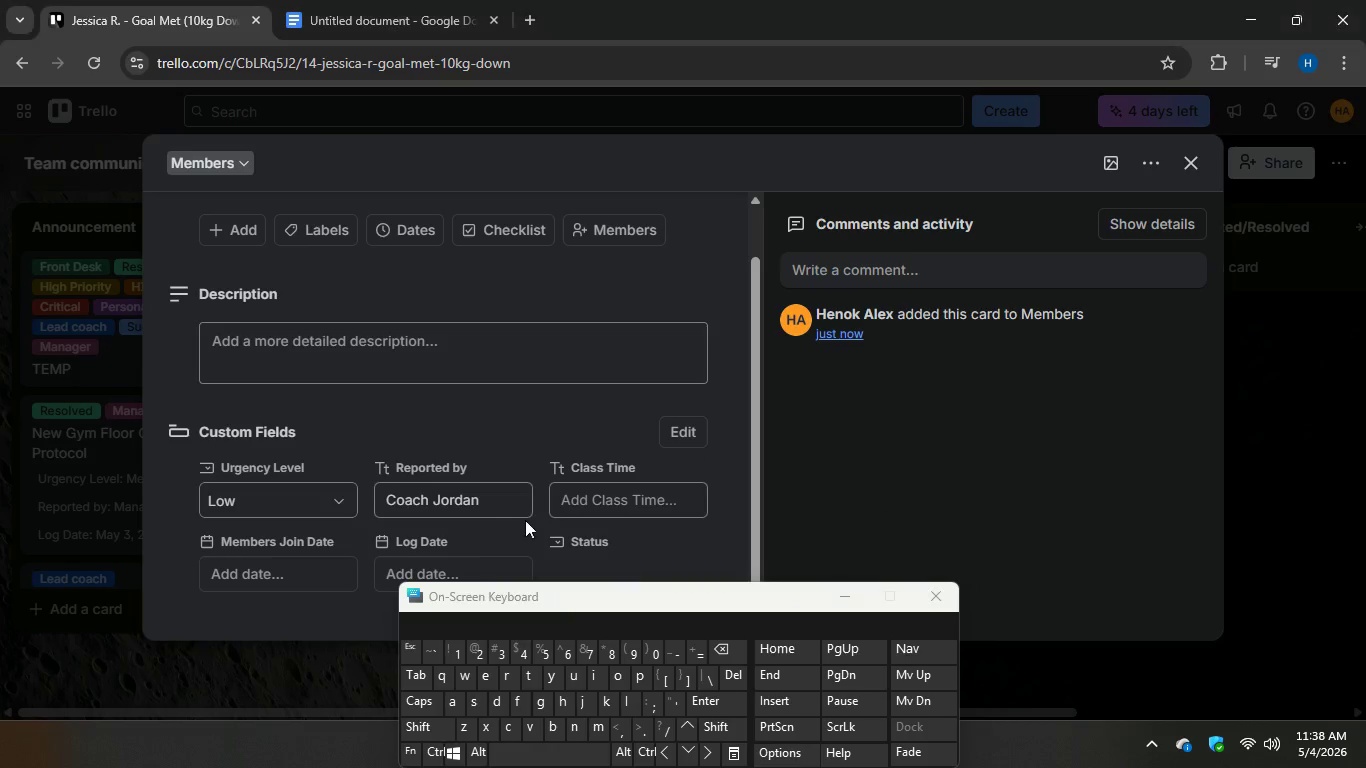 
left_click([508, 506])
 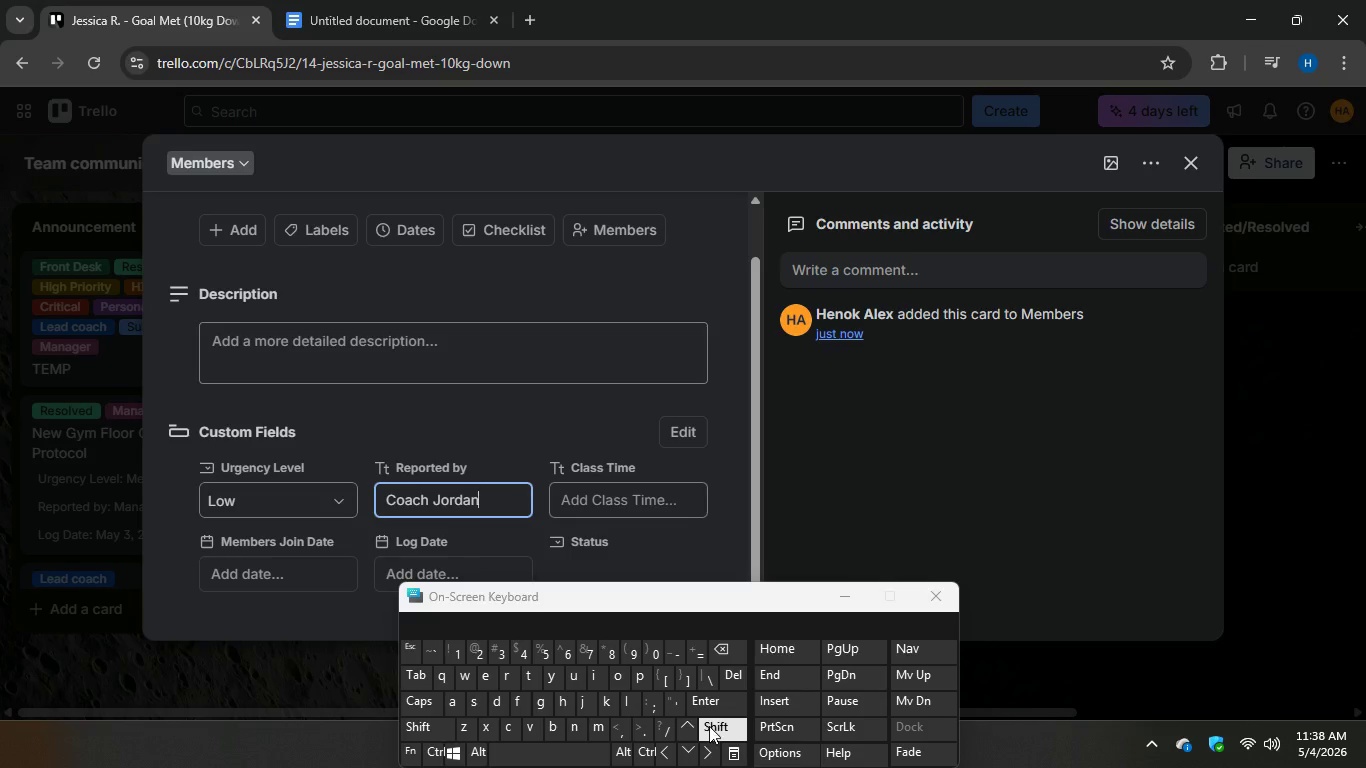 
type((PT))
 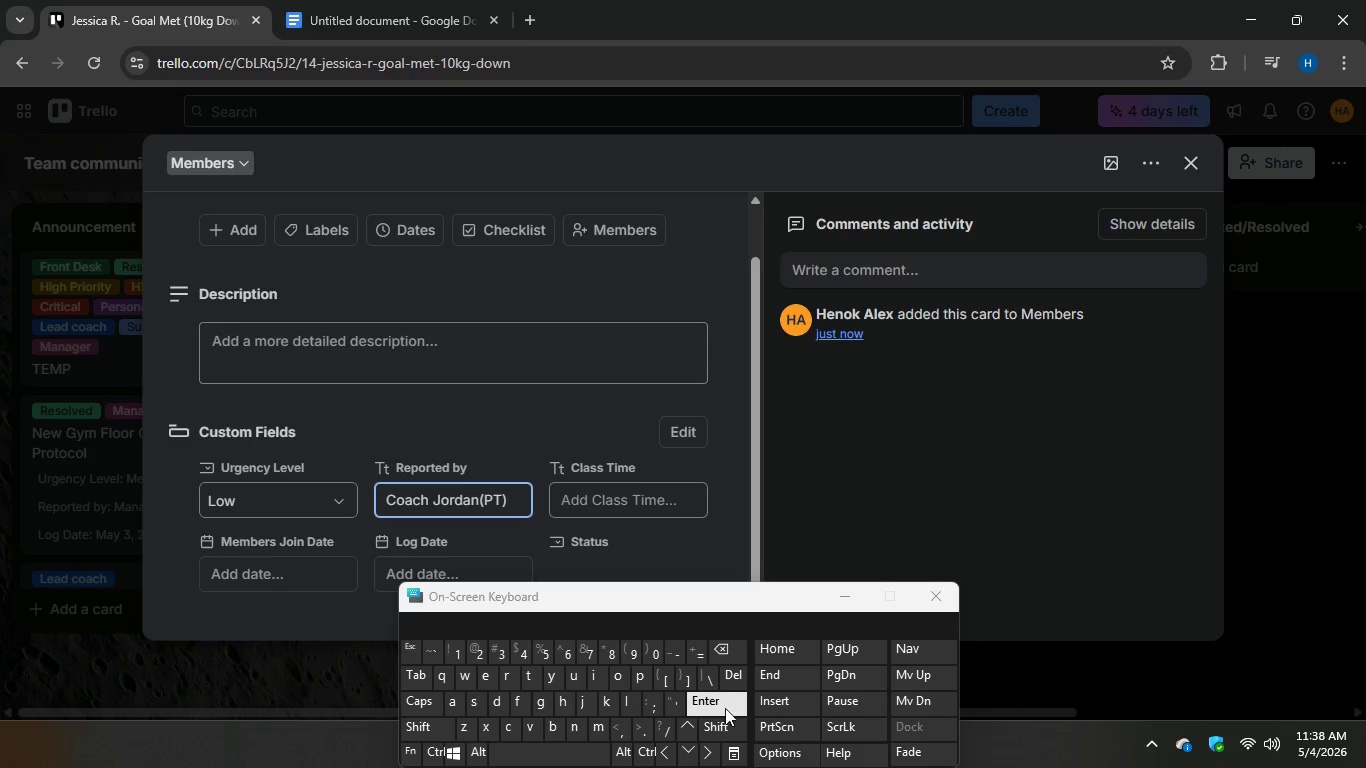 
key(Enter)
 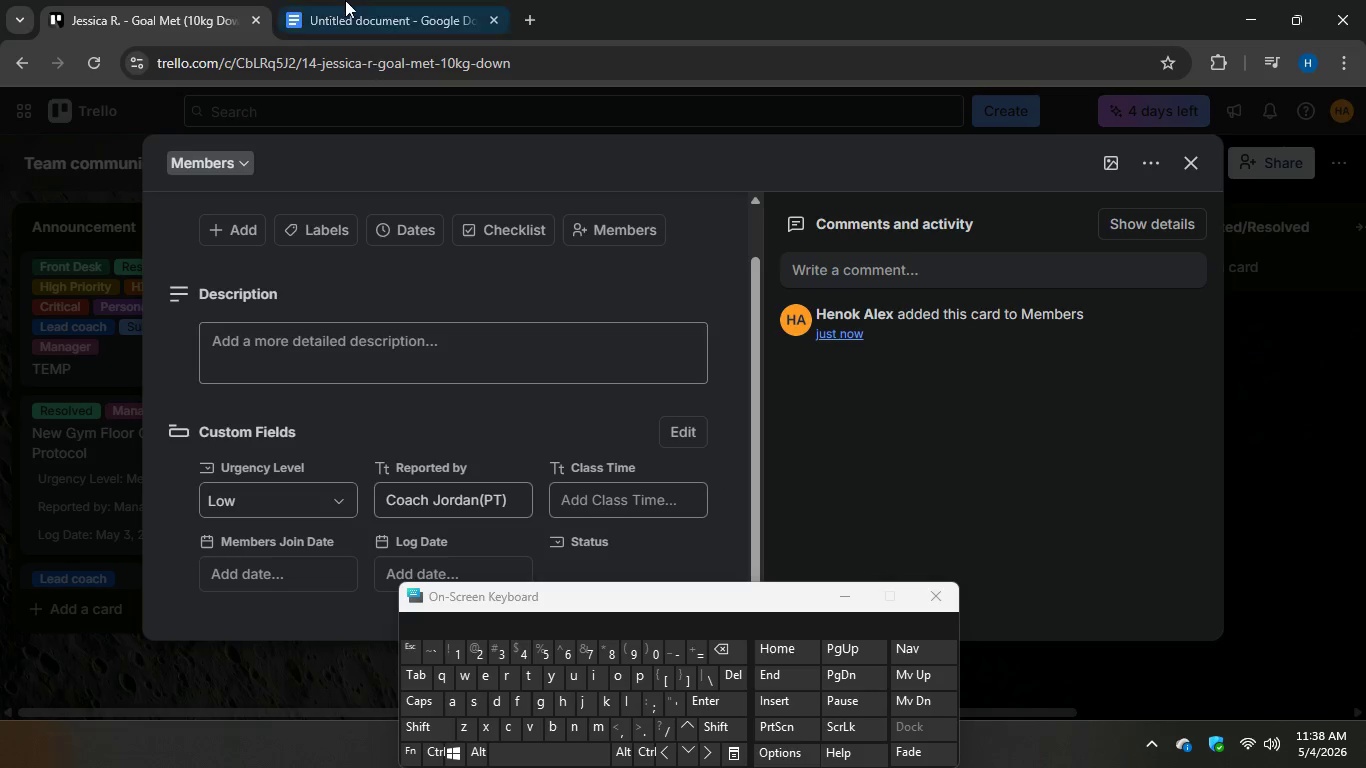 
left_click([345, 0])
 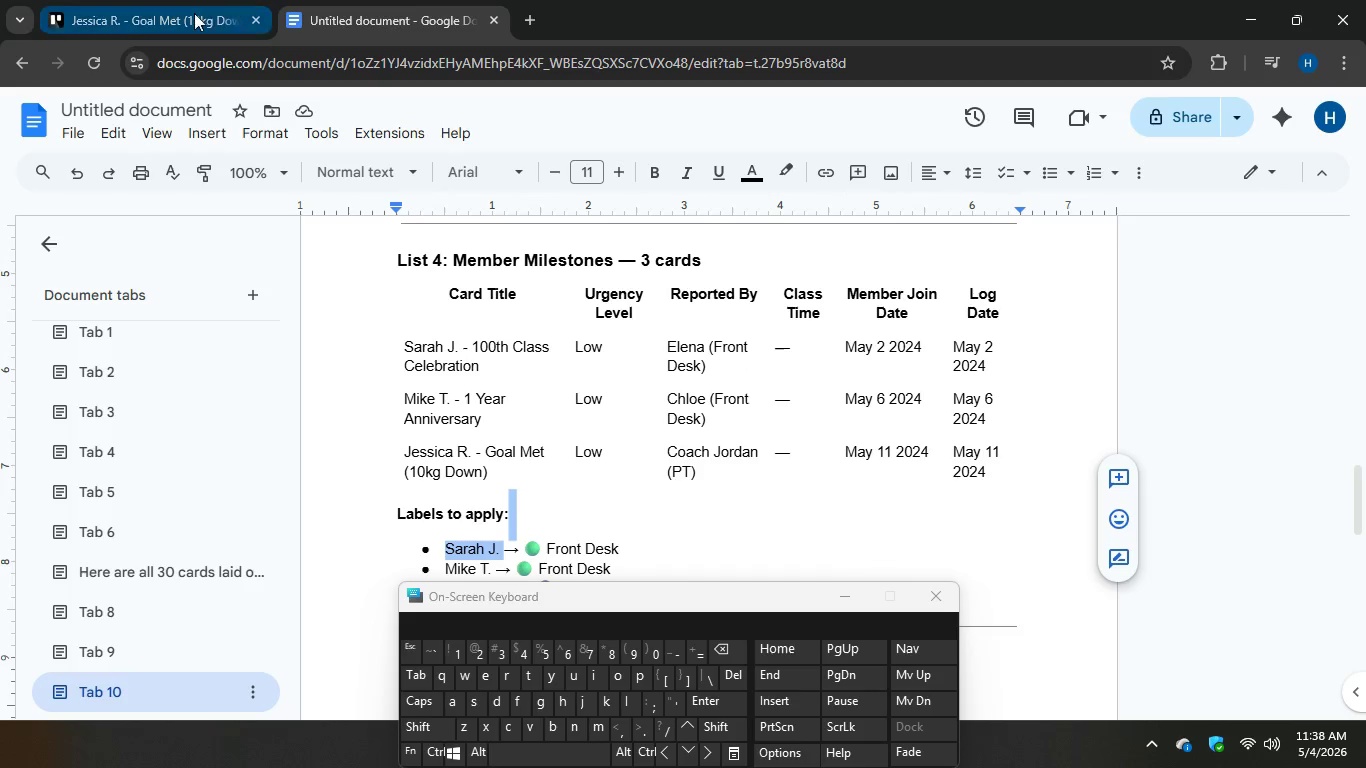 
left_click([152, 17])
 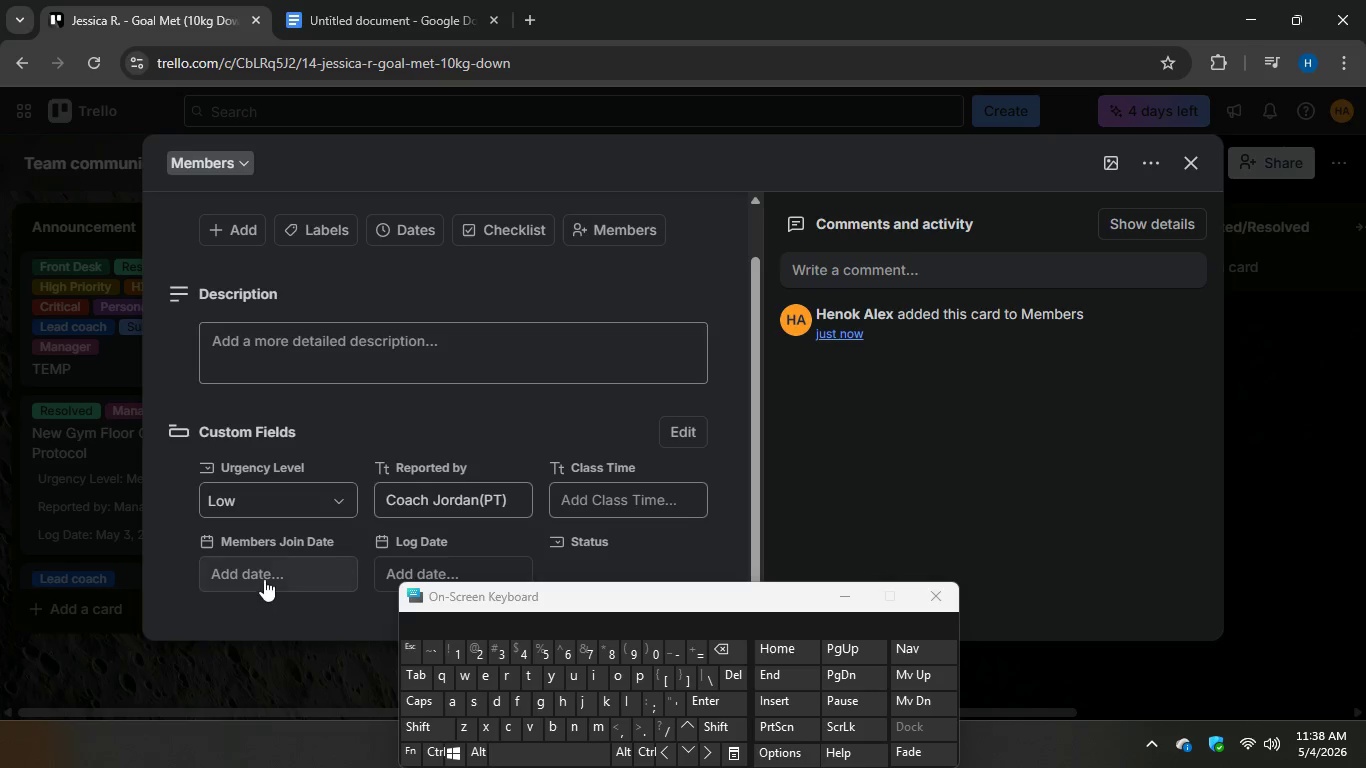 
left_click([264, 575])
 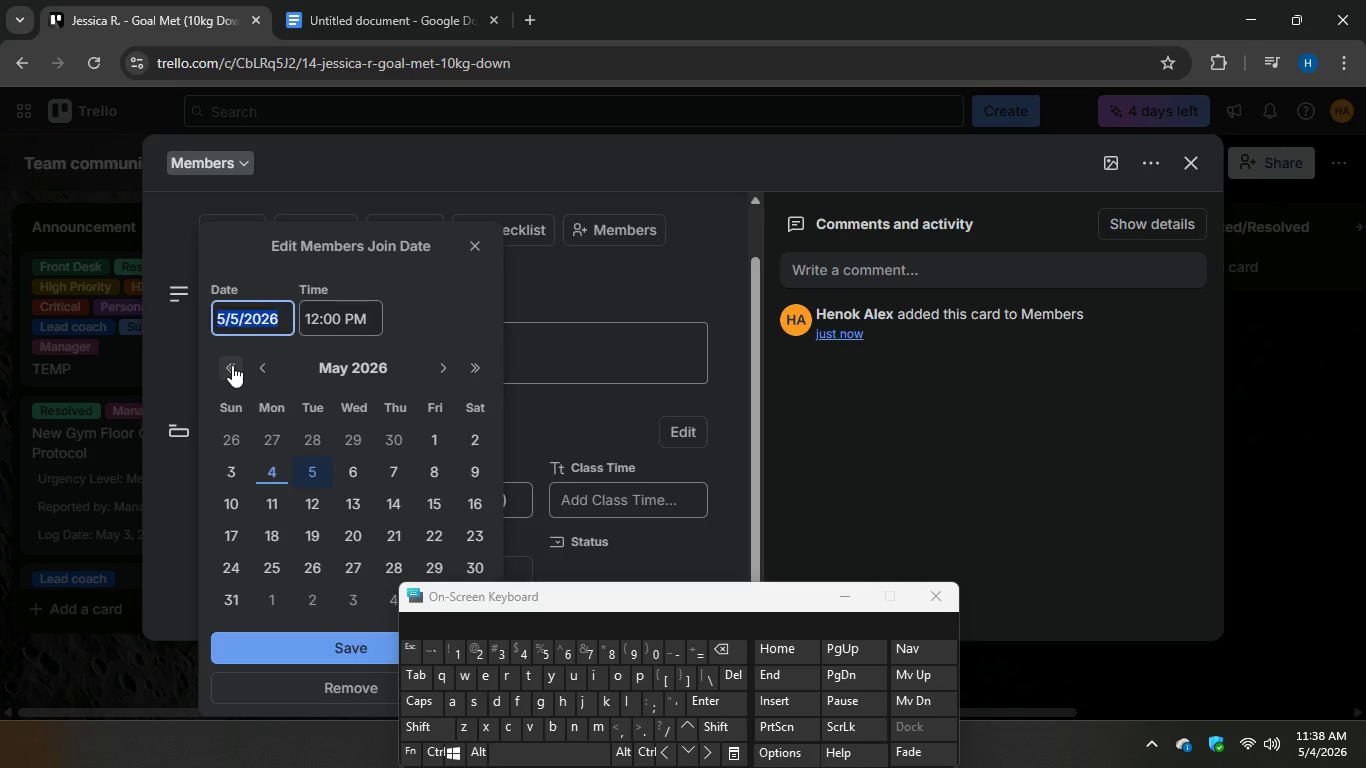 
double_click([232, 365])
 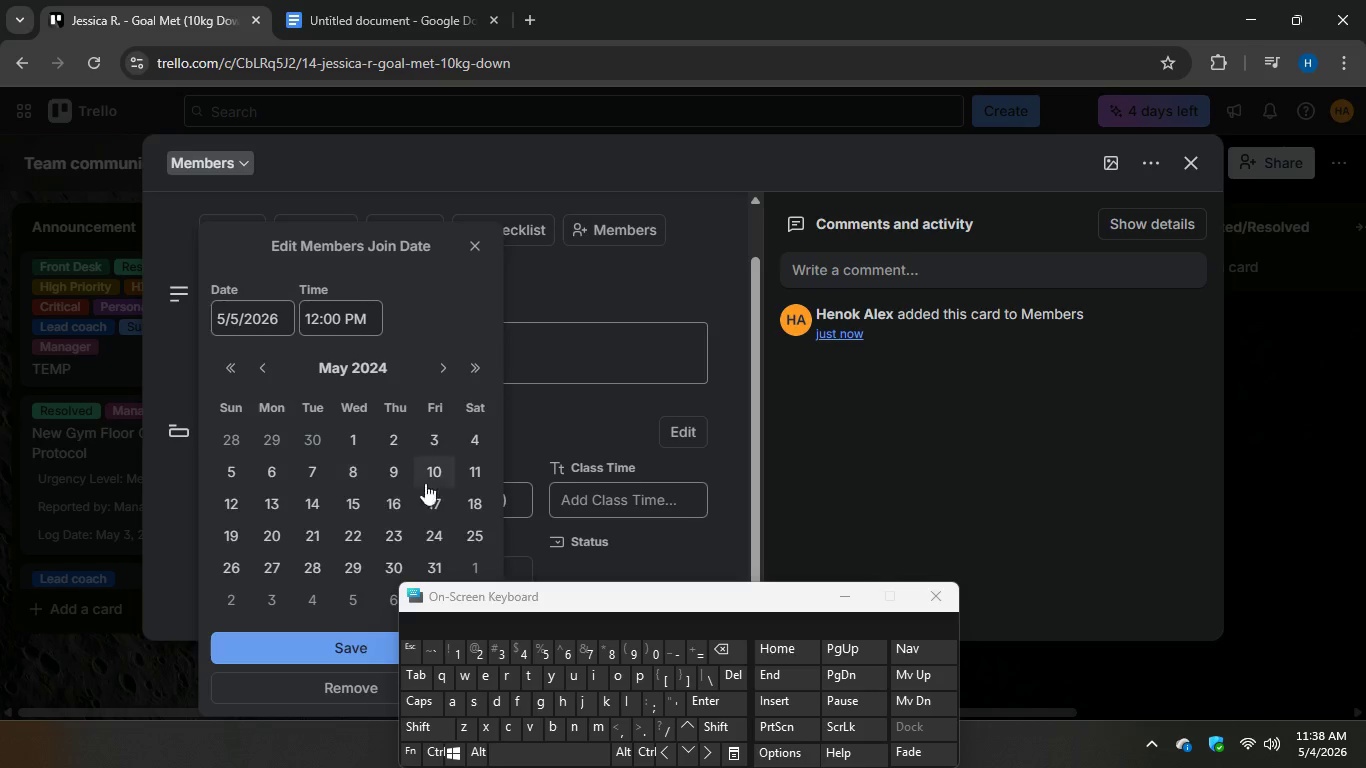 
left_click([468, 475])
 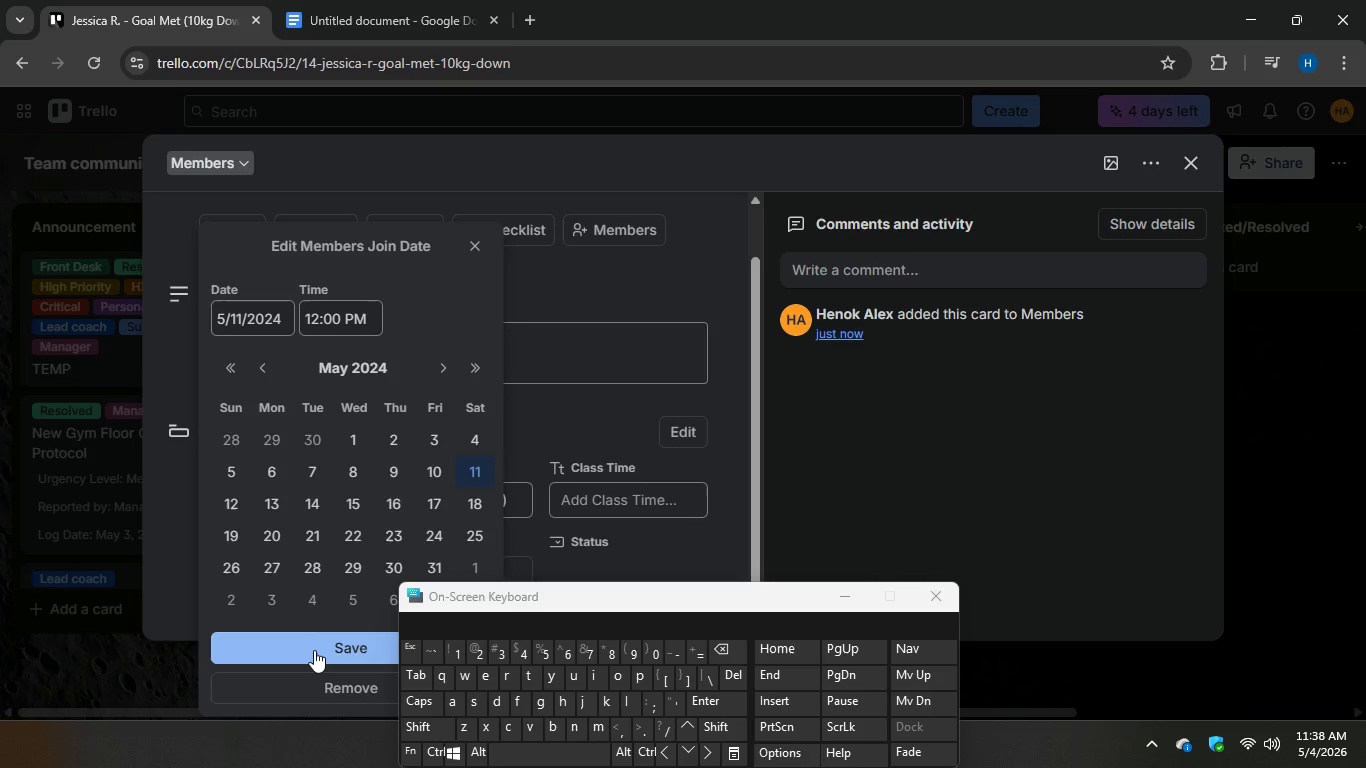 
left_click([314, 649])
 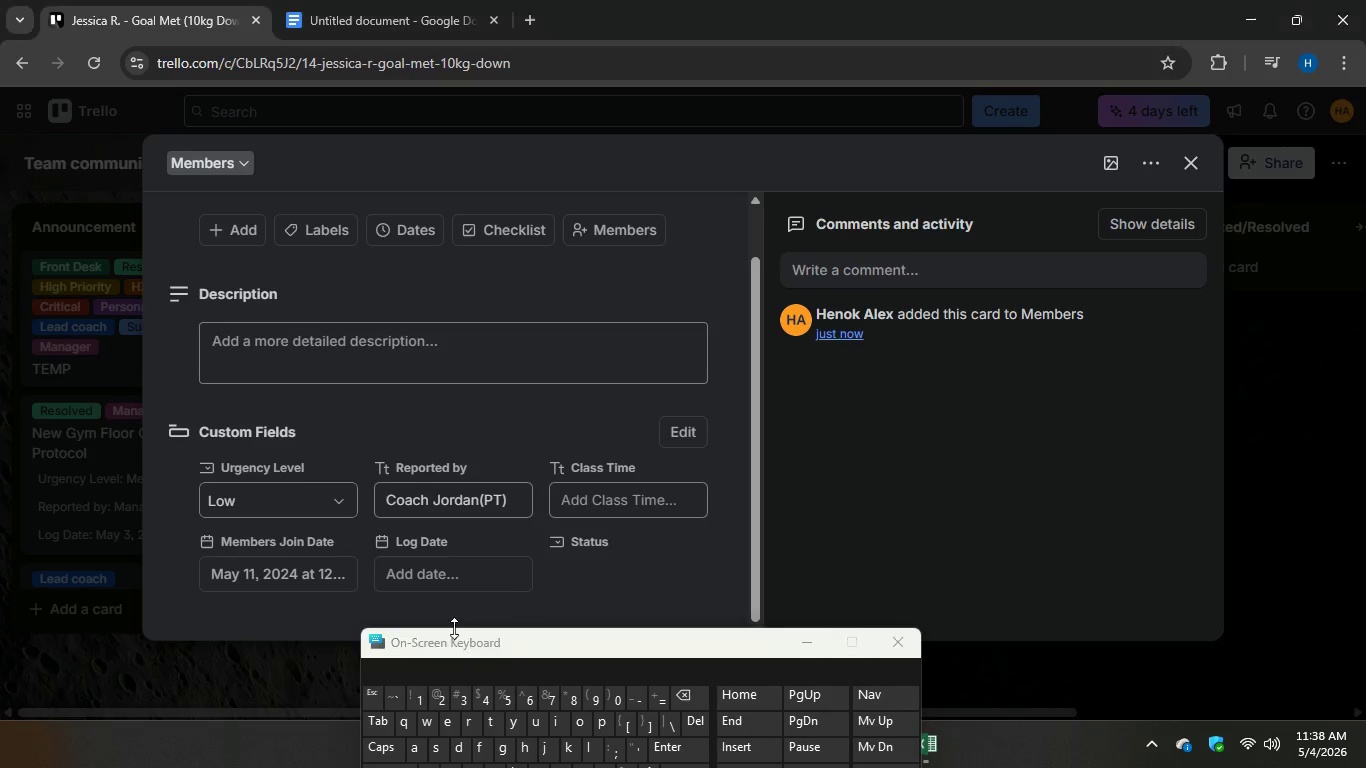 
left_click([432, 573])
 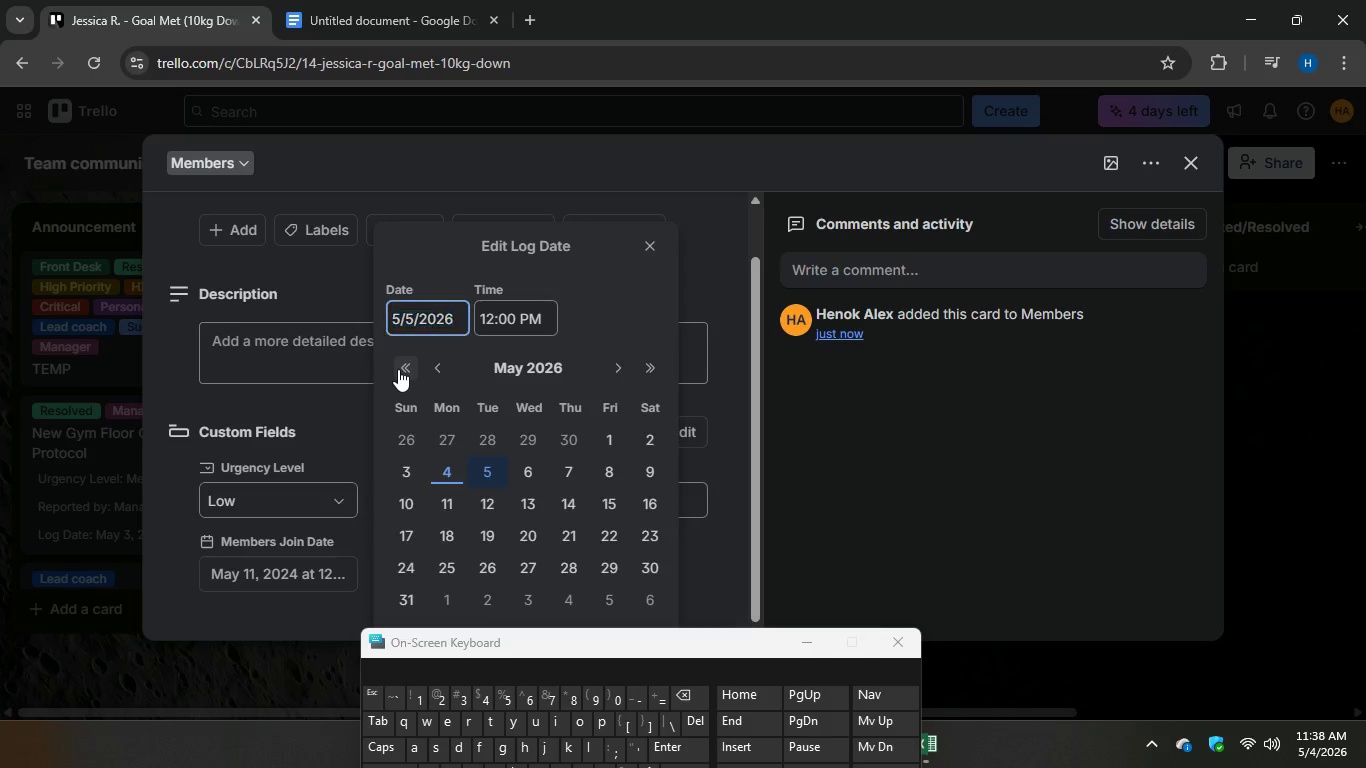 
double_click([398, 369])
 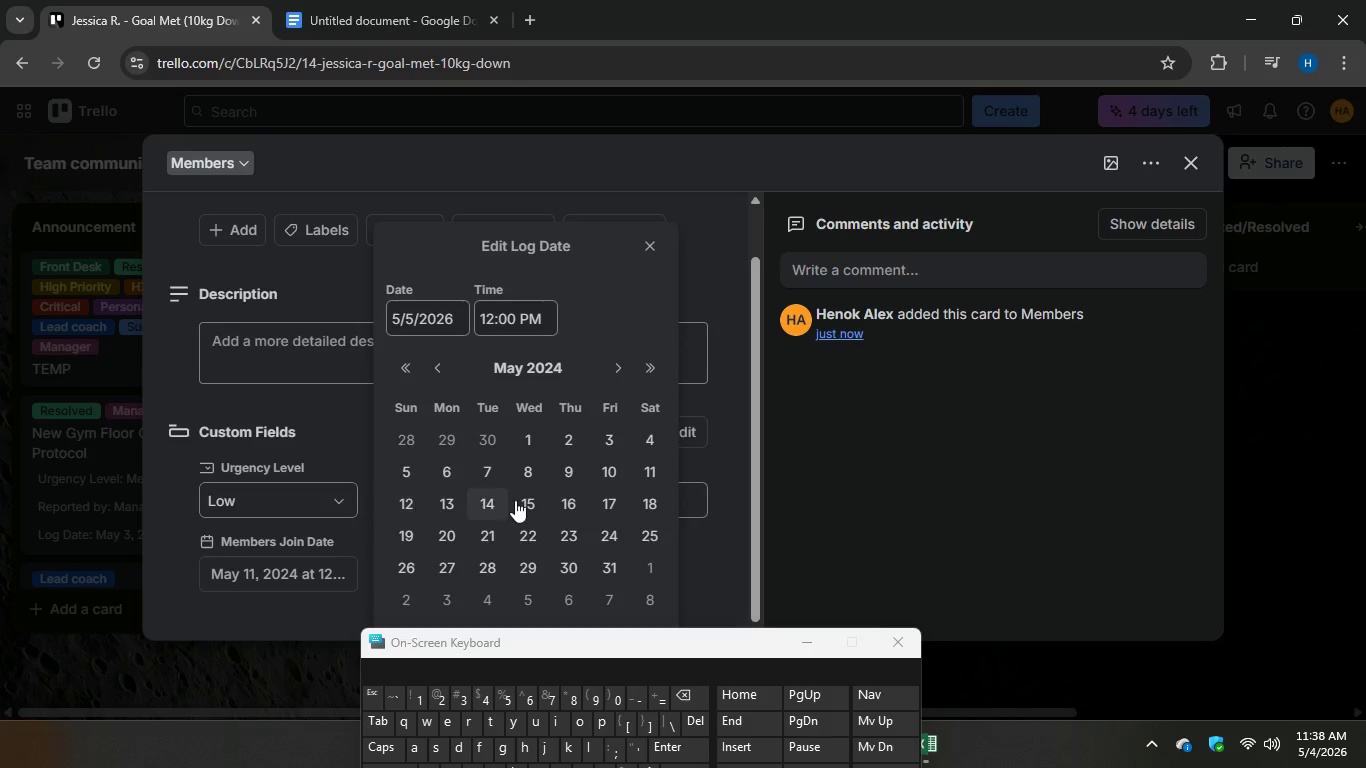 
left_click([645, 476])
 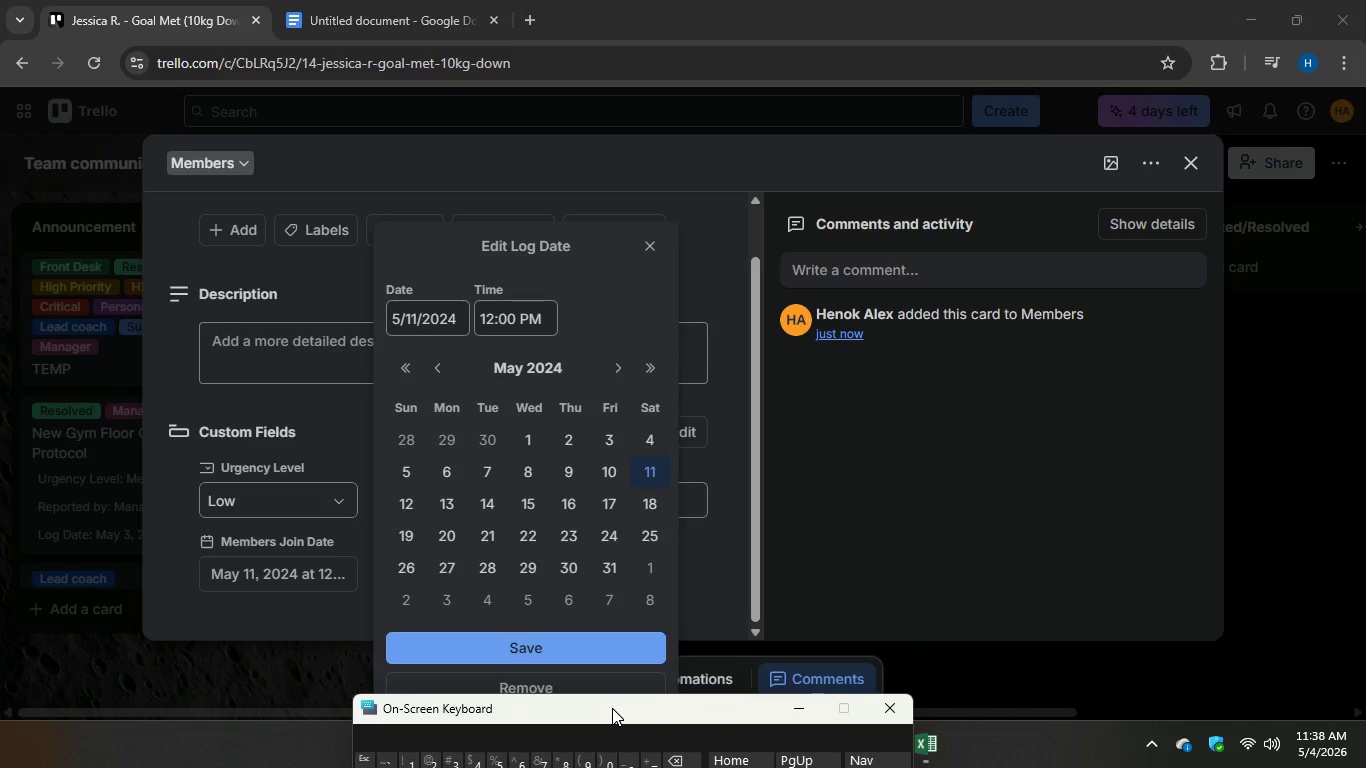 
left_click([559, 641])
 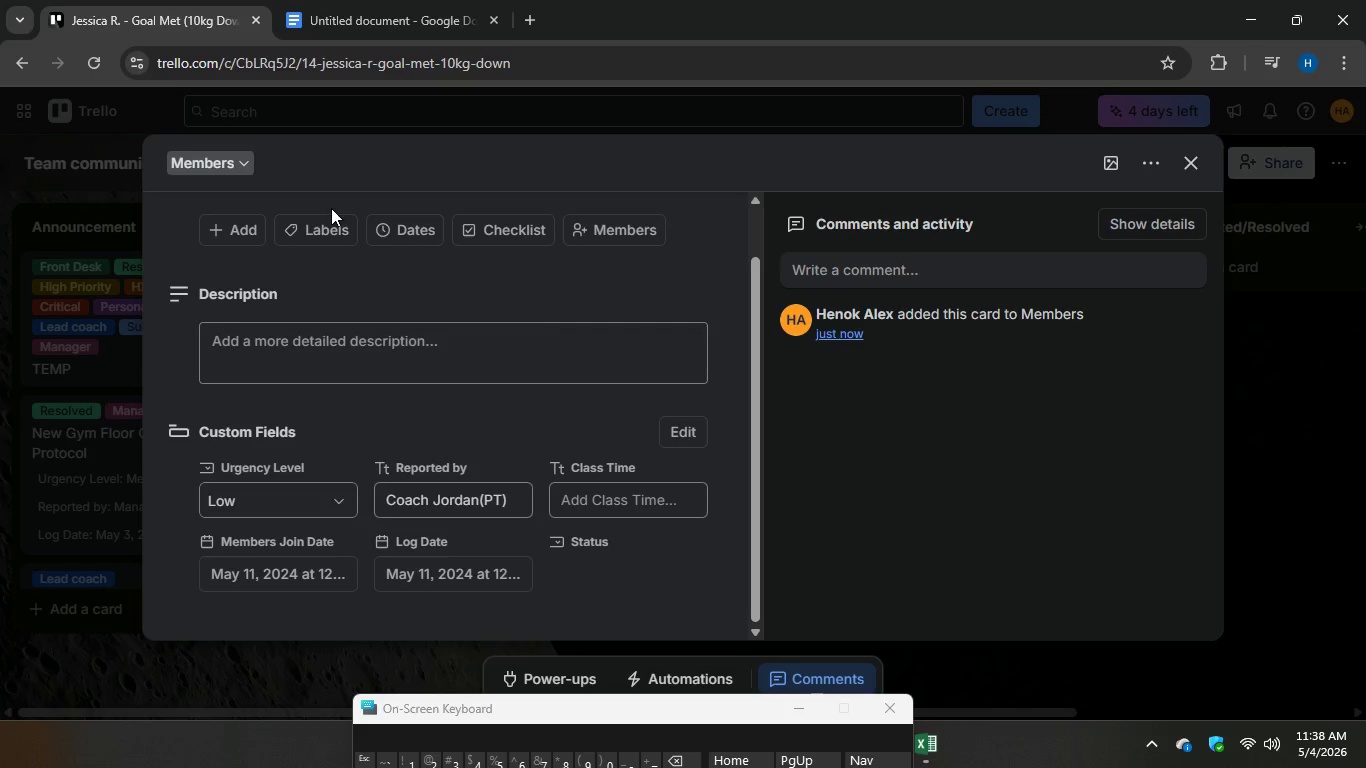 
left_click([319, 225])
 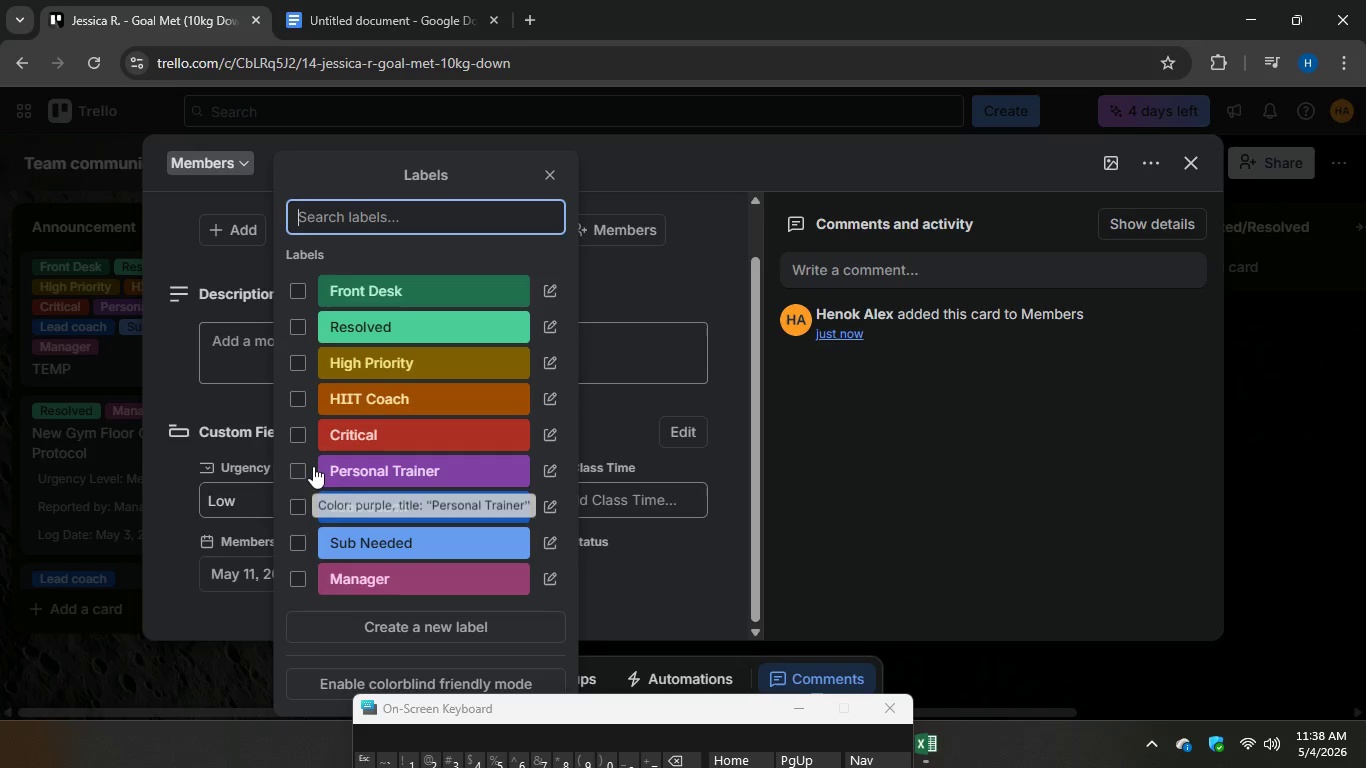 
left_click([299, 464])
 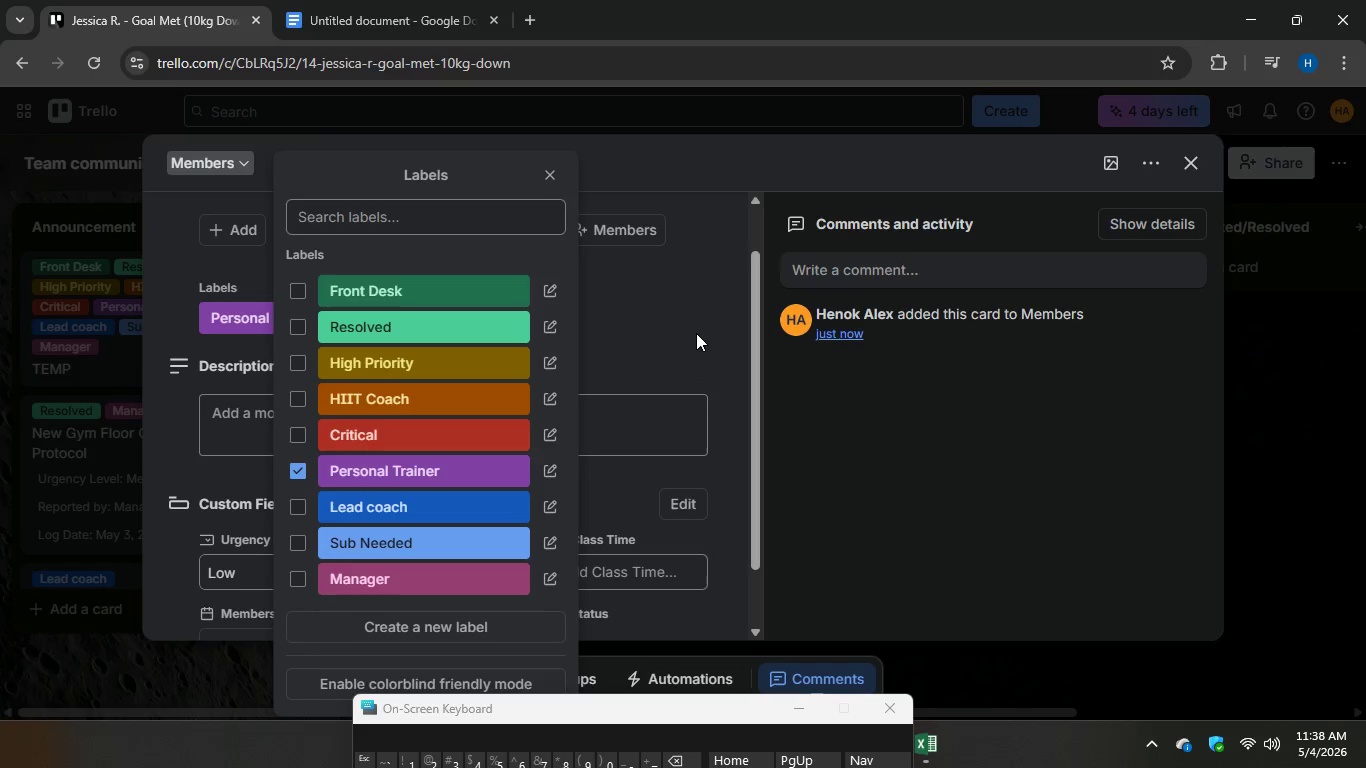 
left_click([696, 333])
 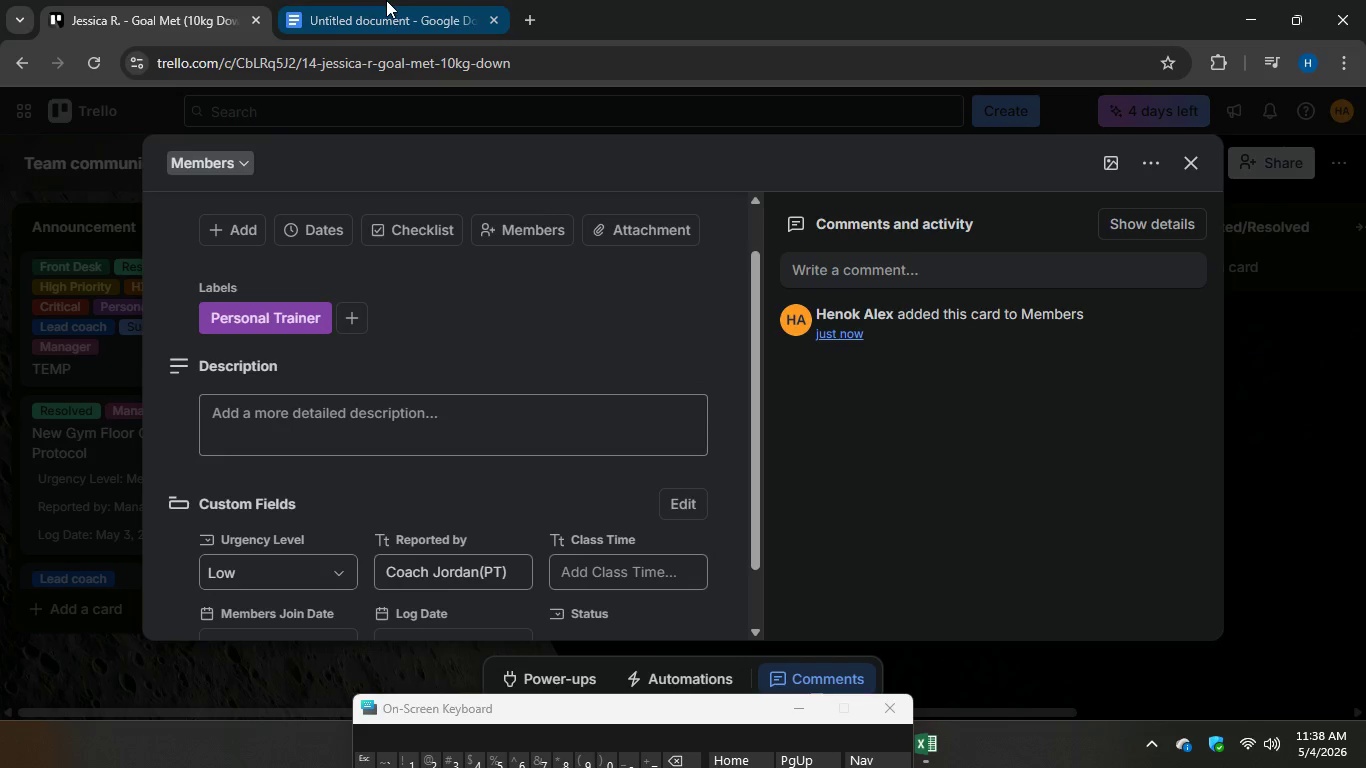 
left_click([386, 0])
 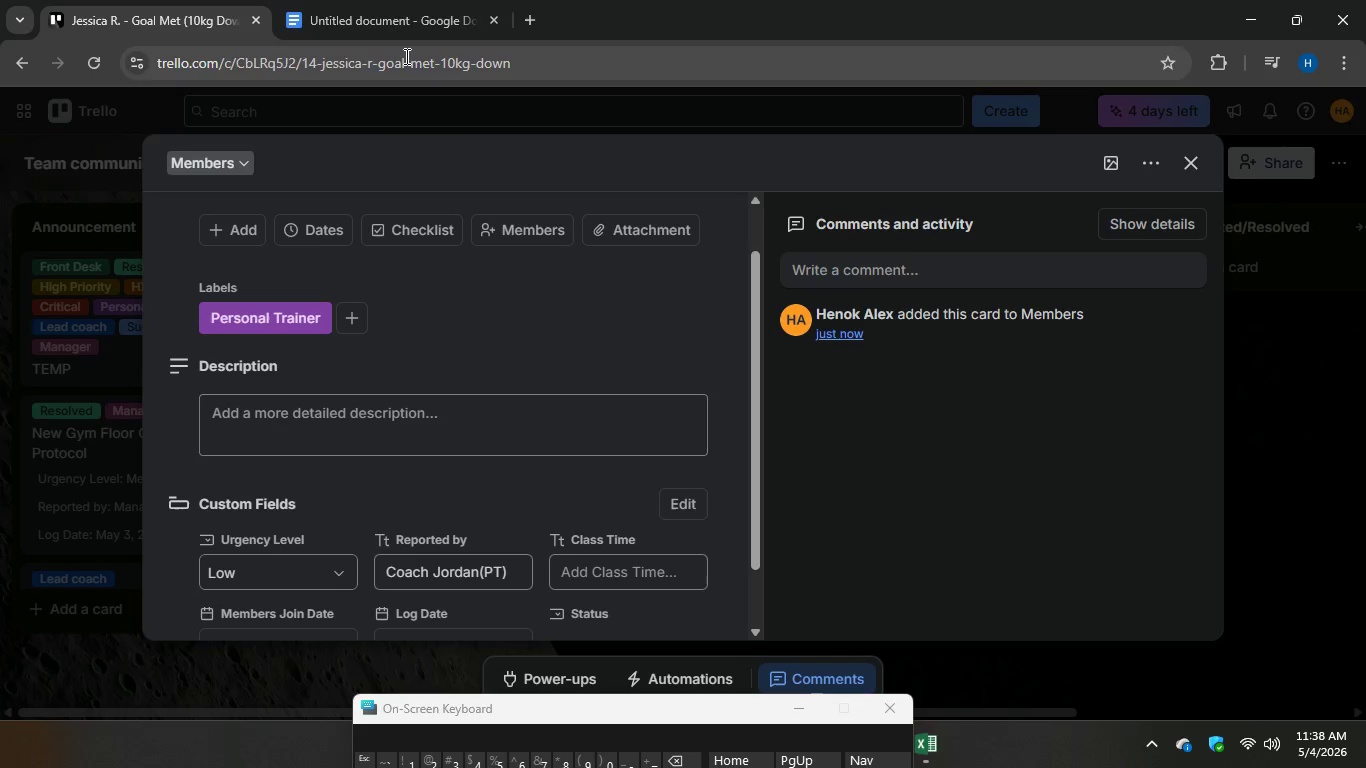 
left_click([1296, 418])
 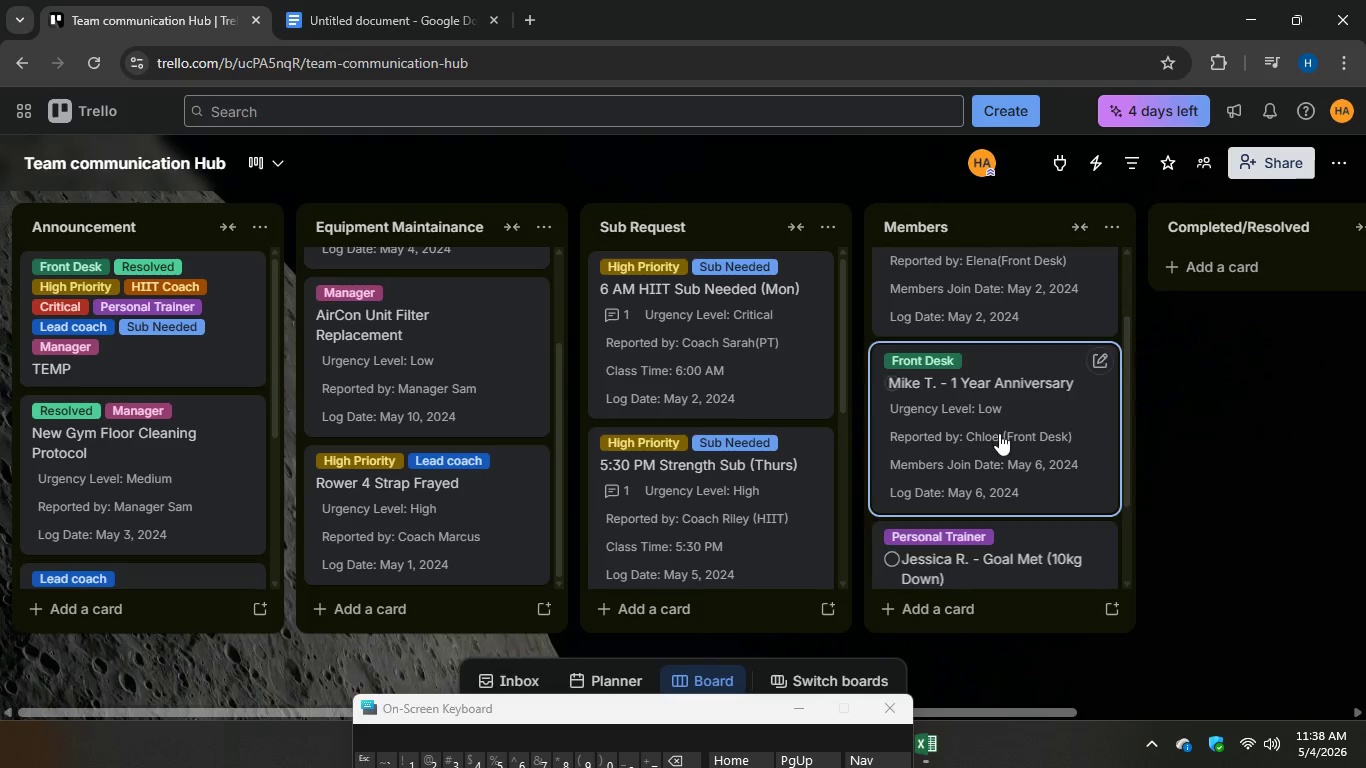 
scroll: coordinate [999, 434], scroll_direction: down, amount: 1.0
 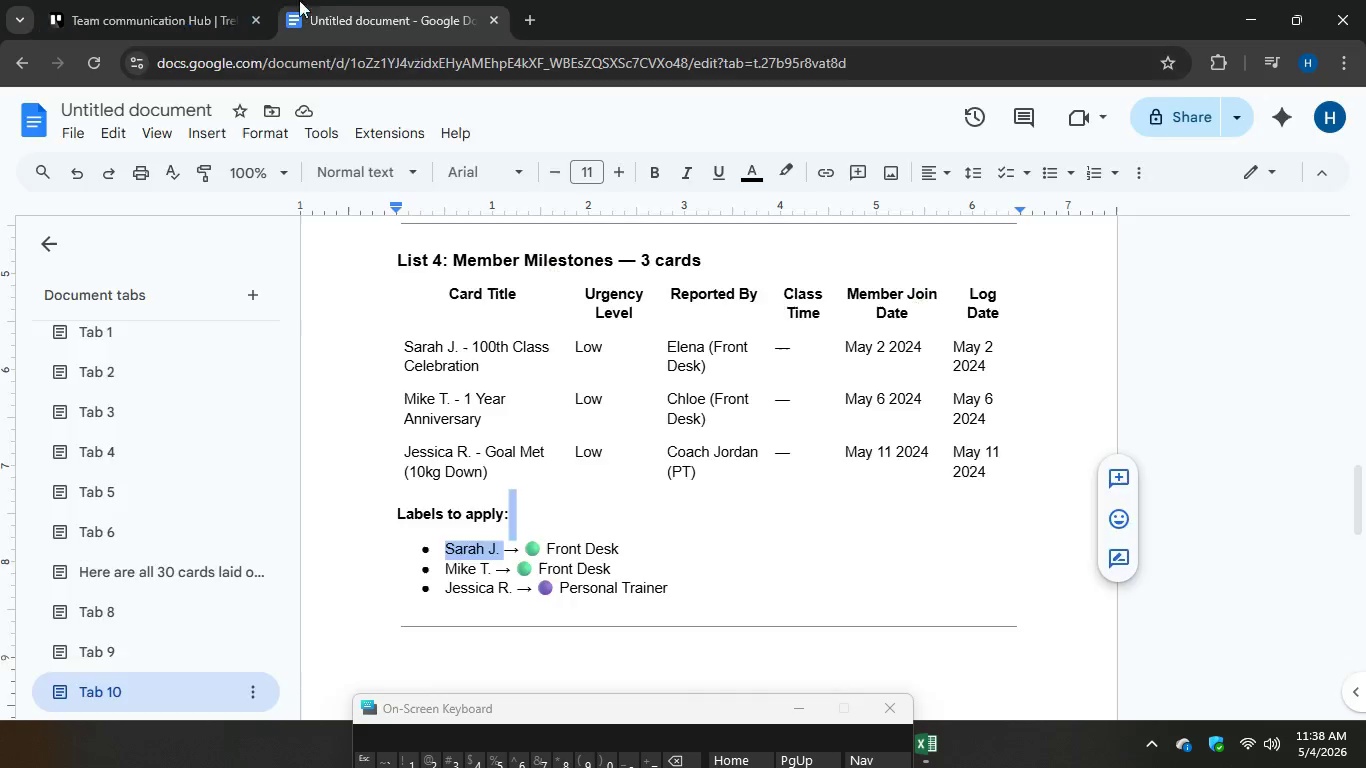 
left_click([299, 0])
 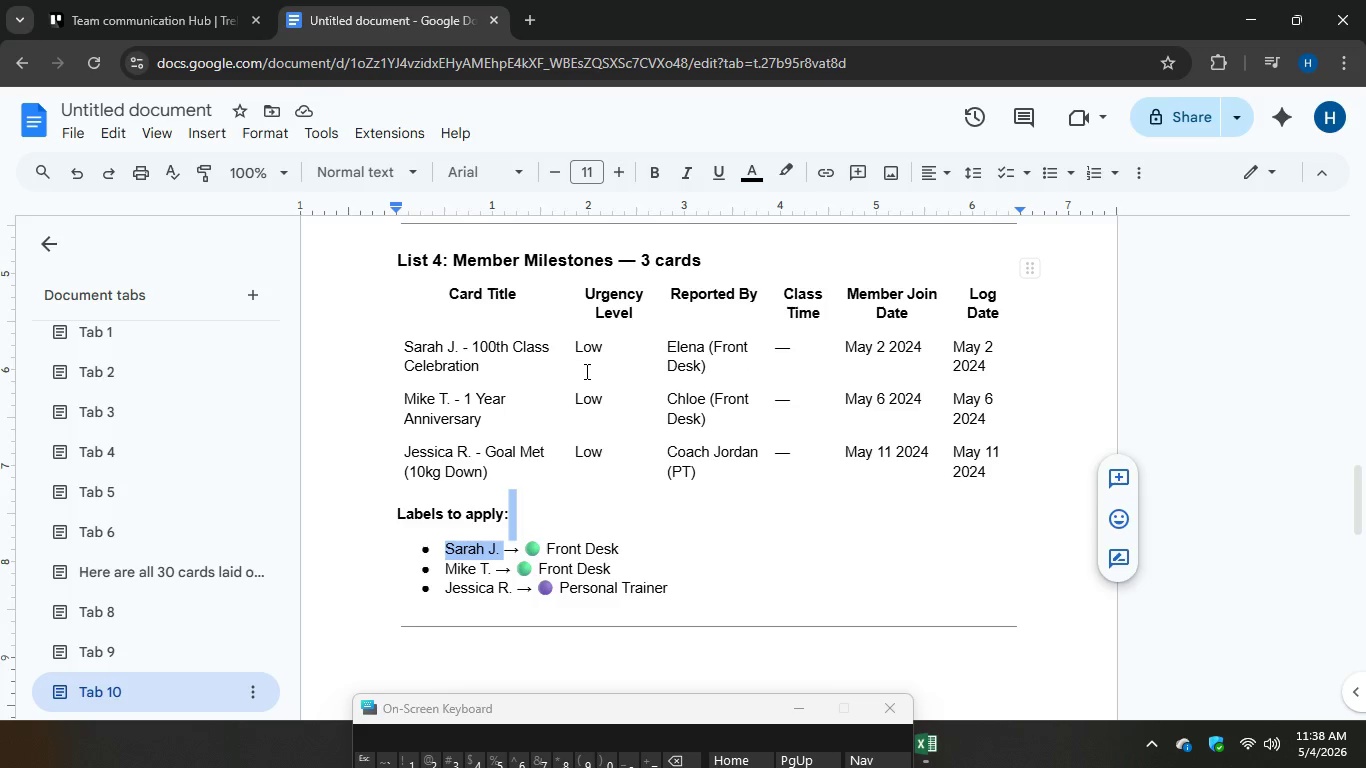 
scroll: coordinate [586, 371], scroll_direction: down, amount: 6.0
 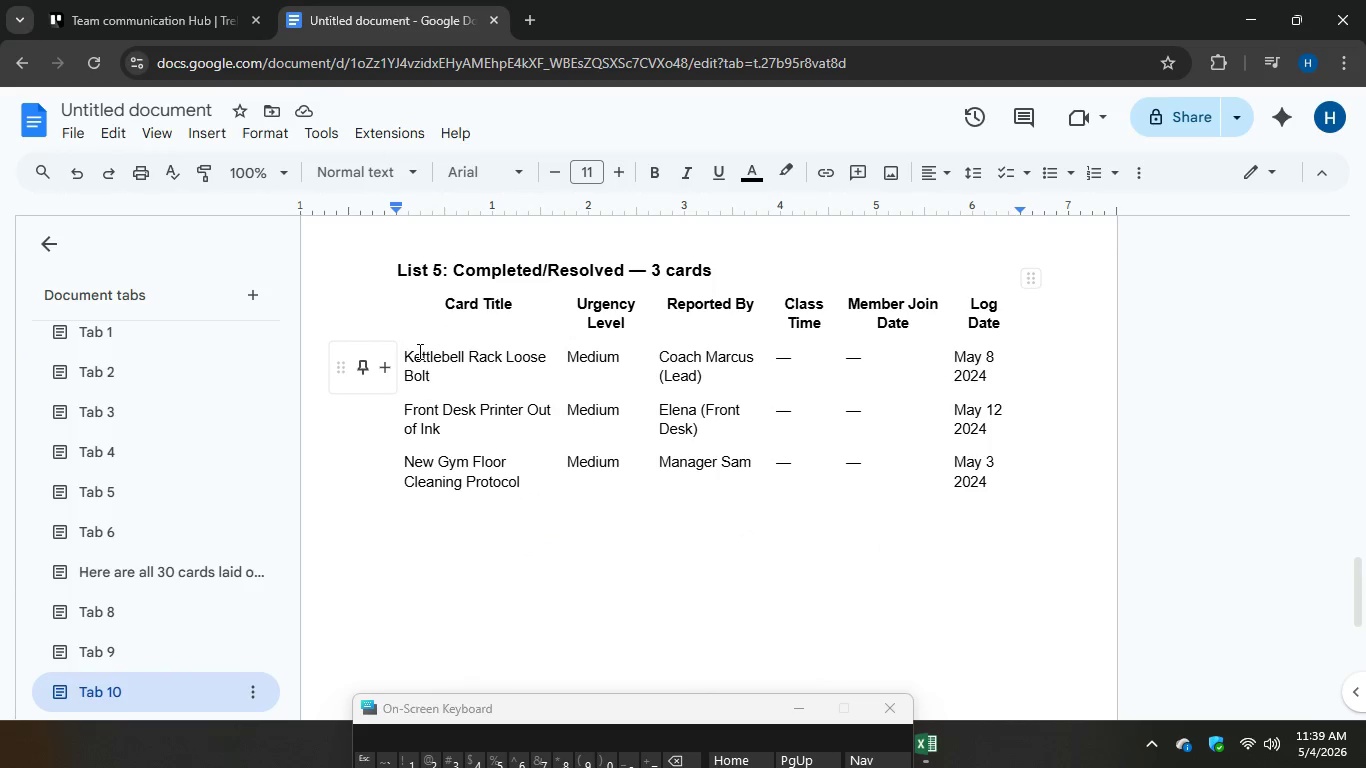 
left_click_drag(start_coordinate=[402, 351], to_coordinate=[453, 378])
 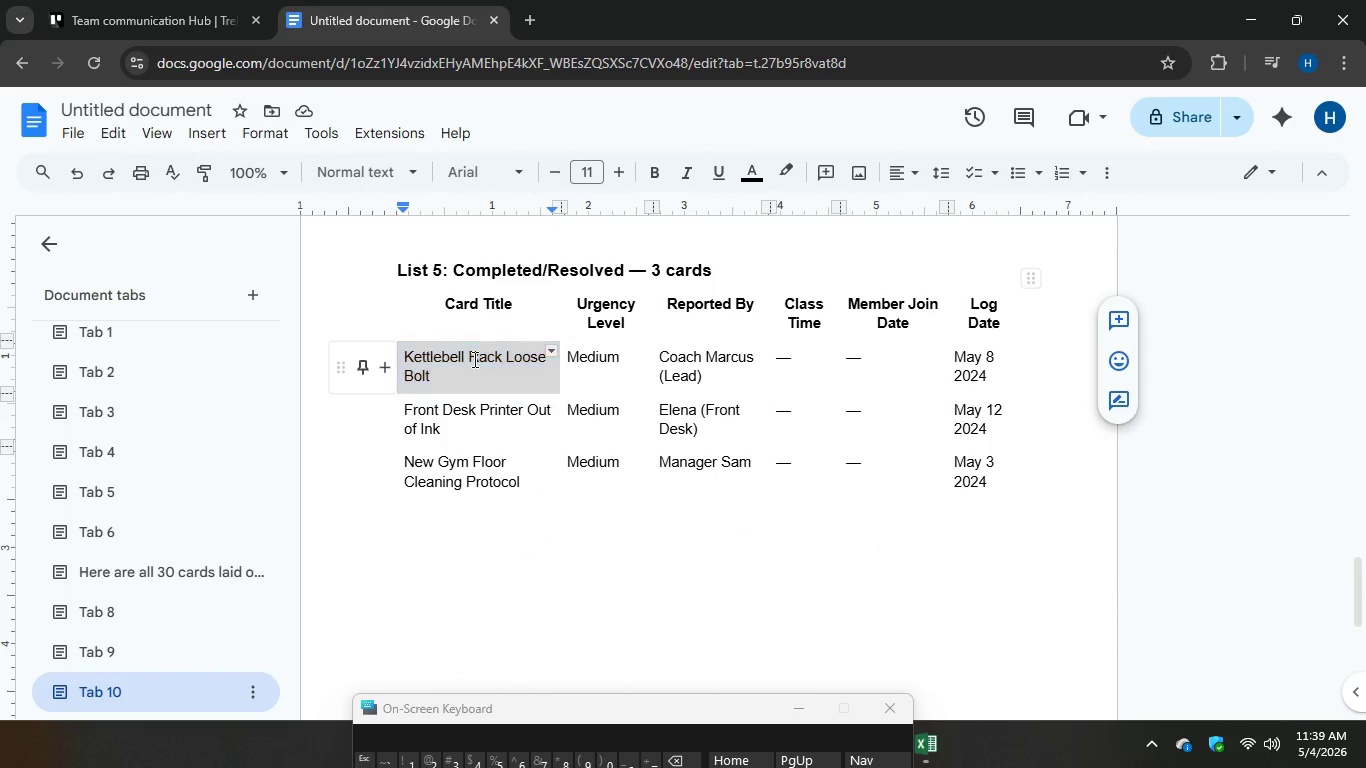 
right_click([473, 359])
 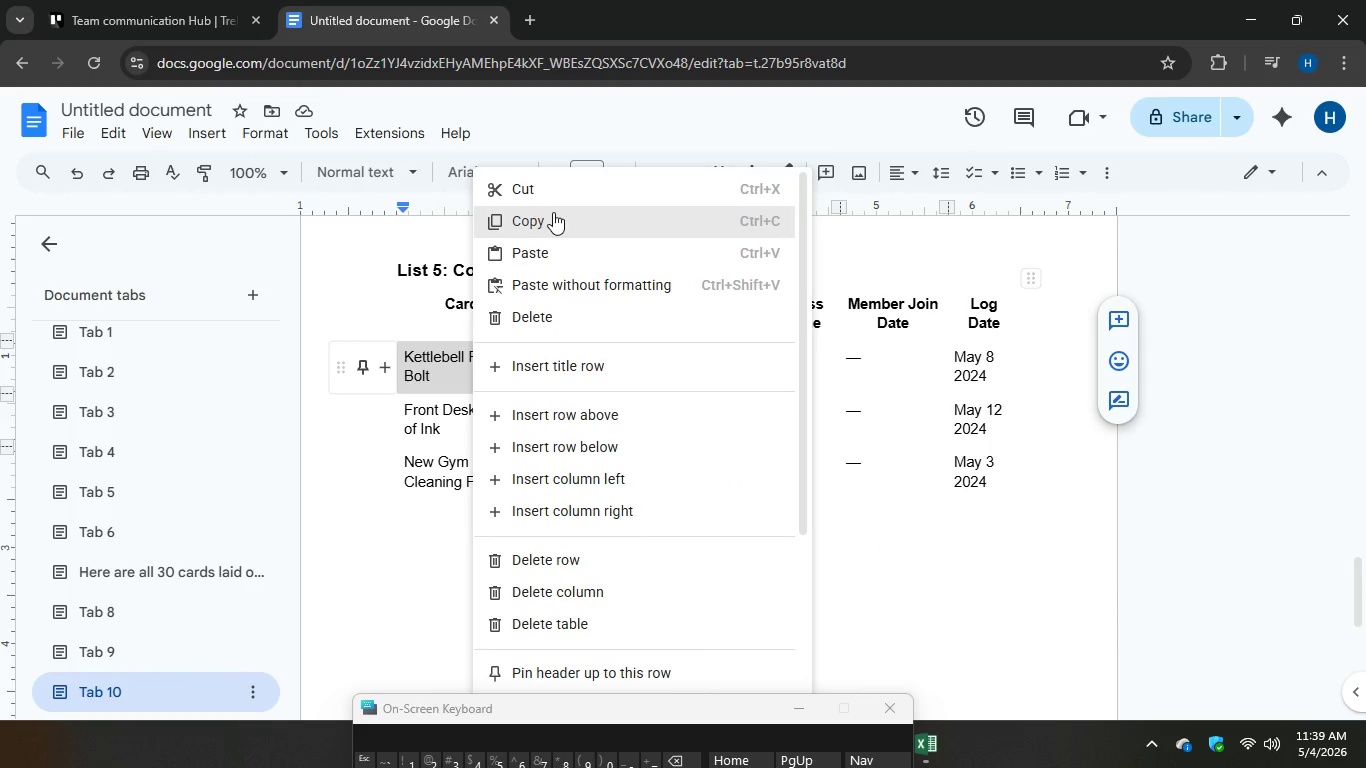 
left_click([554, 216])
 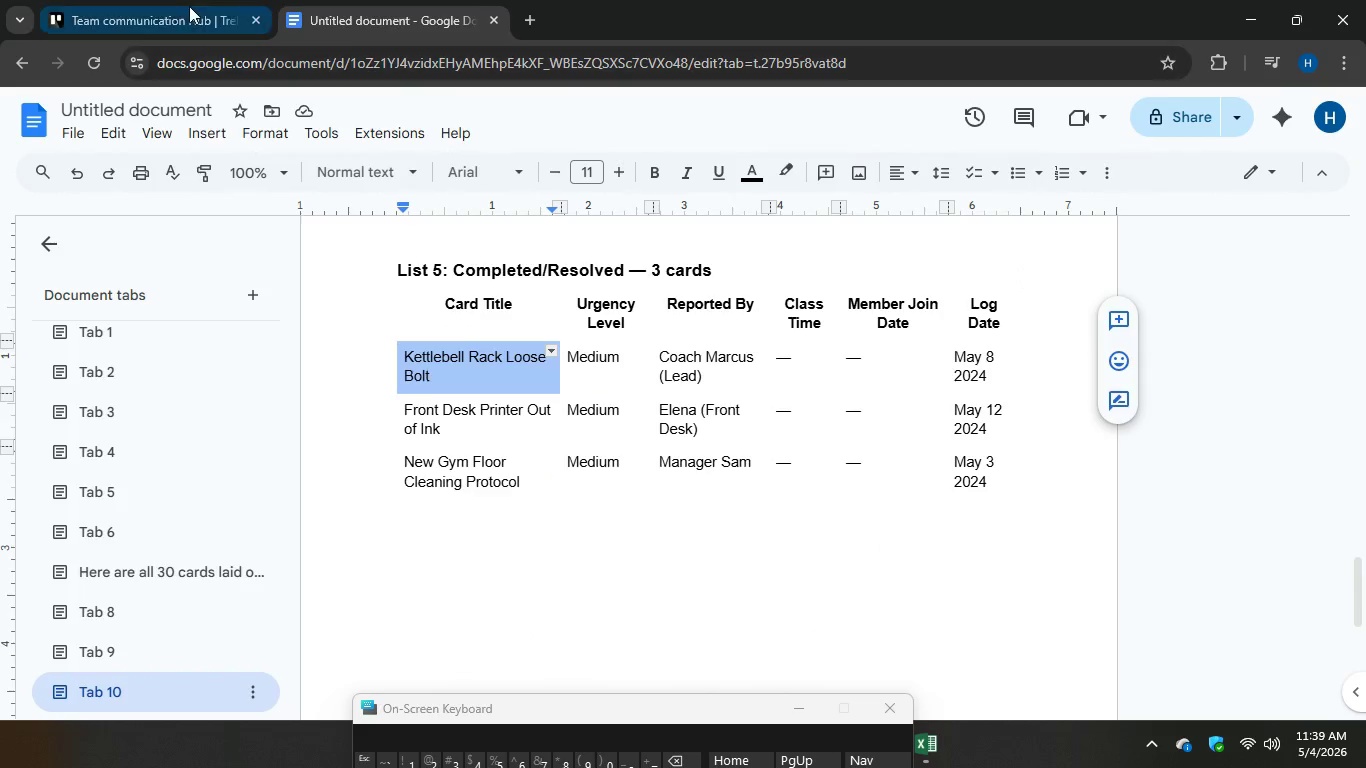 
left_click([186, 0])
 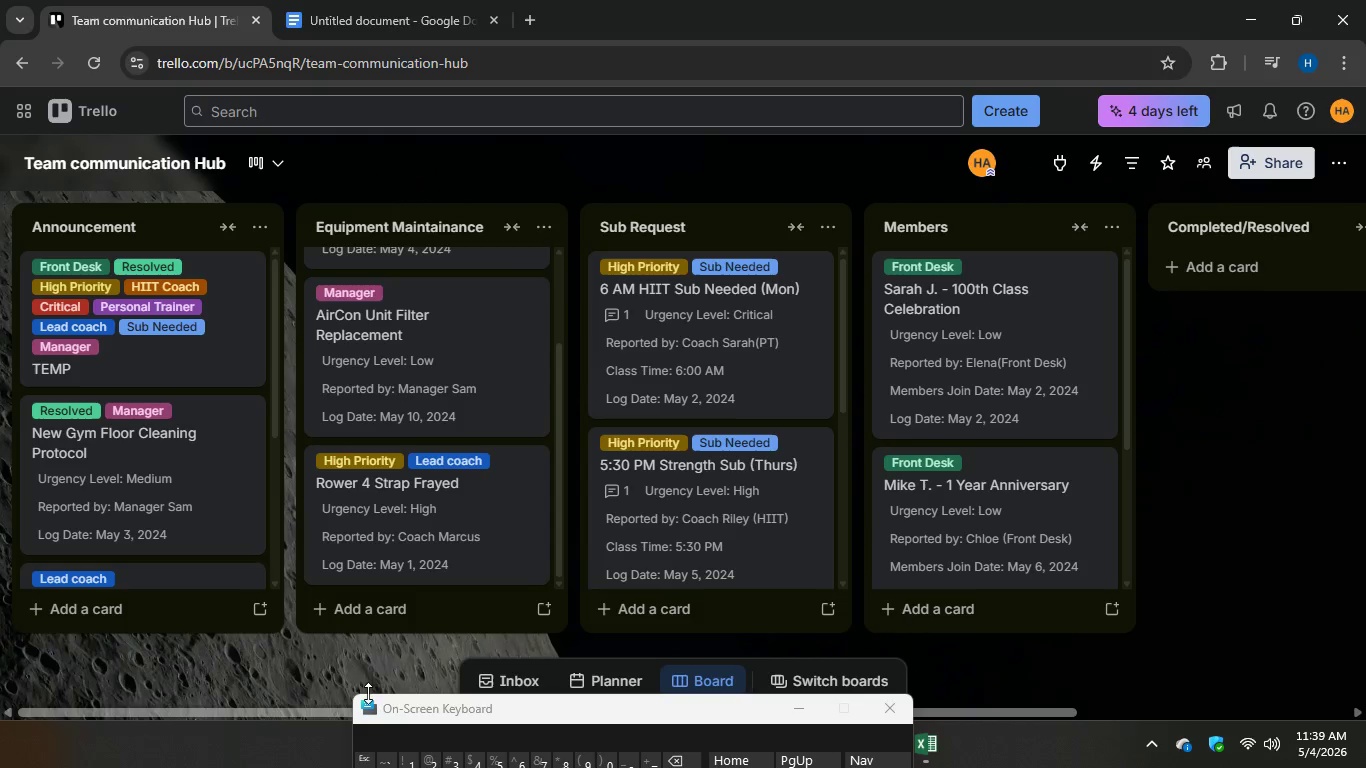 
left_click_drag(start_coordinate=[241, 714], to_coordinate=[903, 261])
 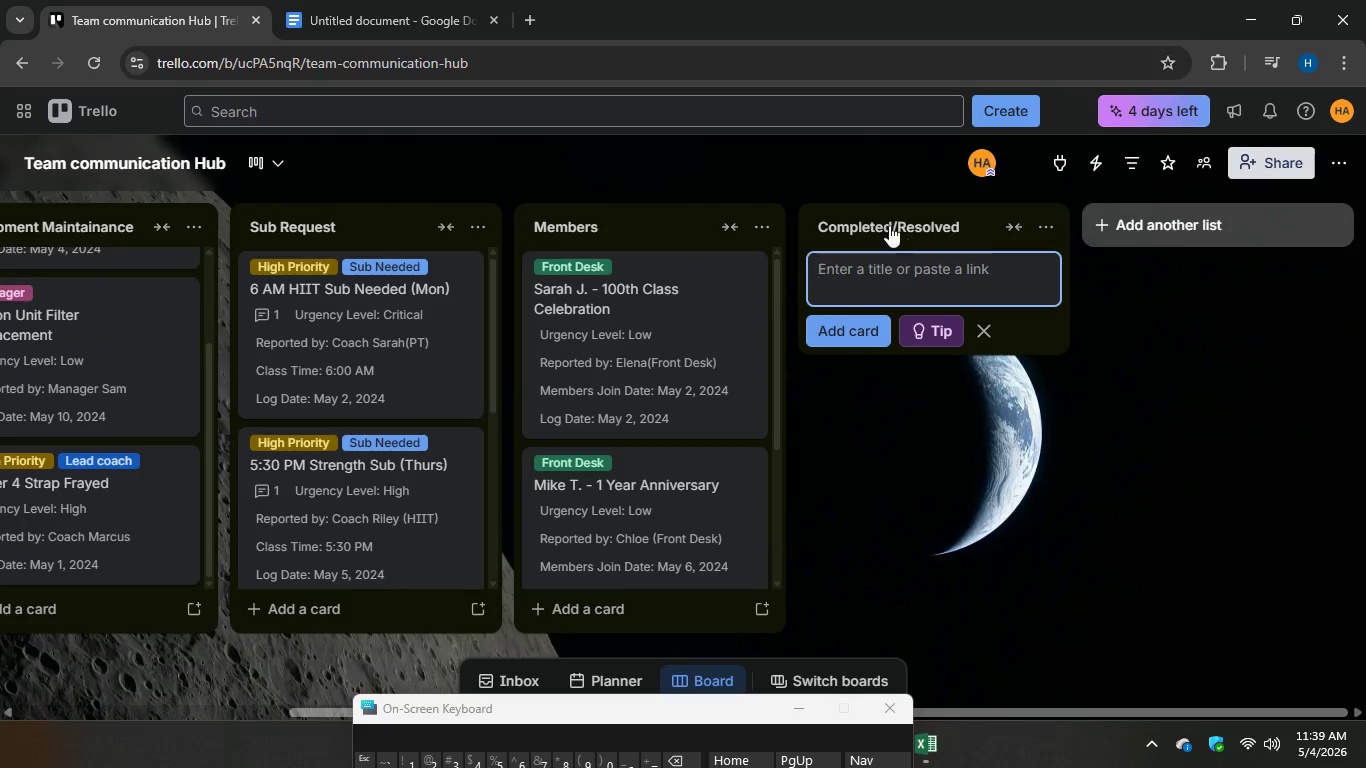 
left_click([903, 261])
 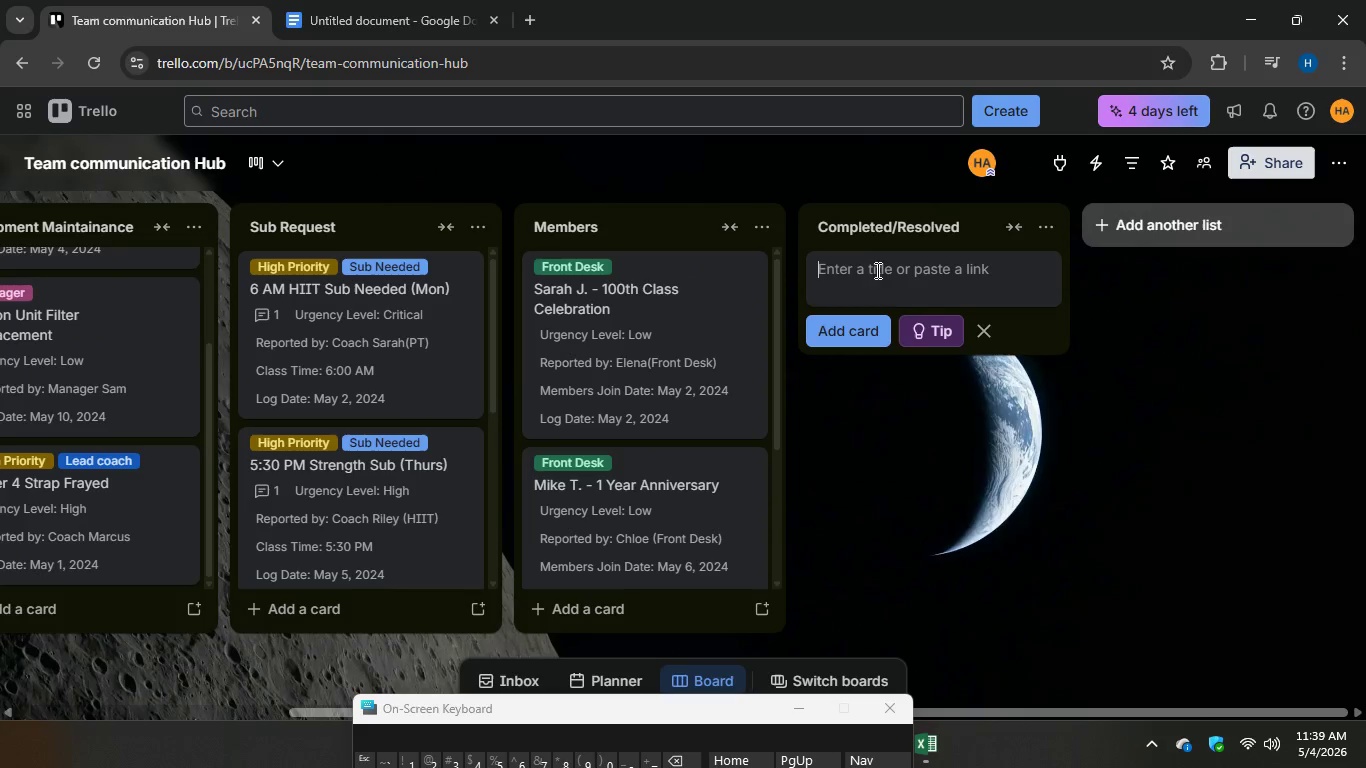 
right_click([876, 275])
 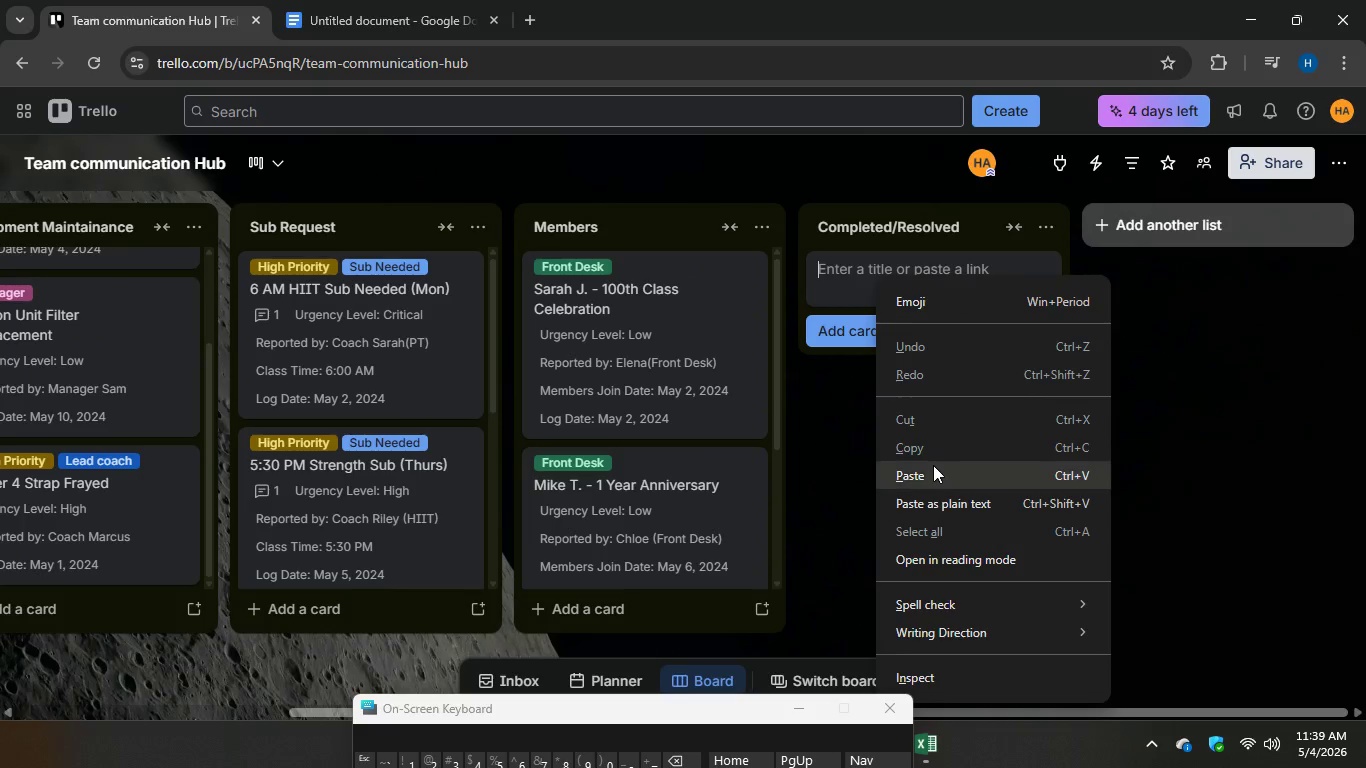 
left_click([933, 467])
 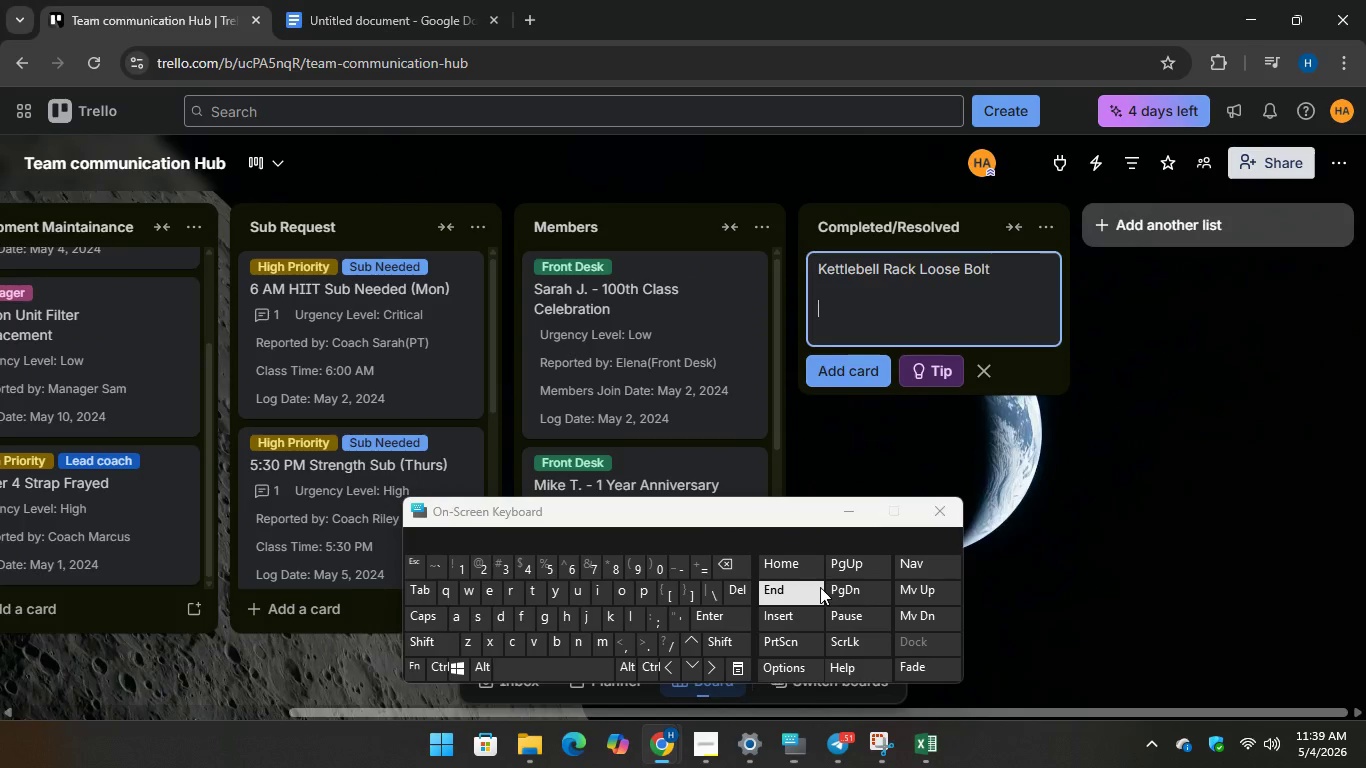 
key(Enter)
 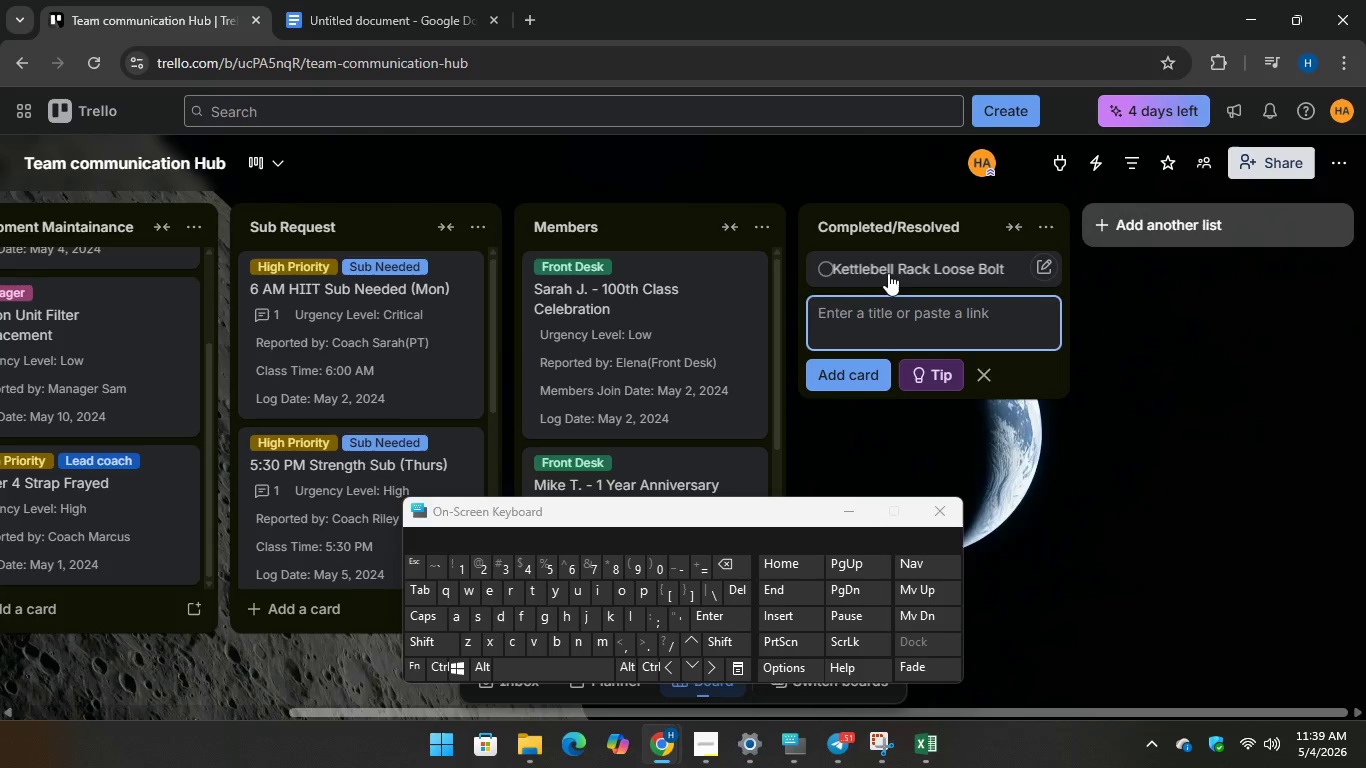 
left_click([888, 271])
 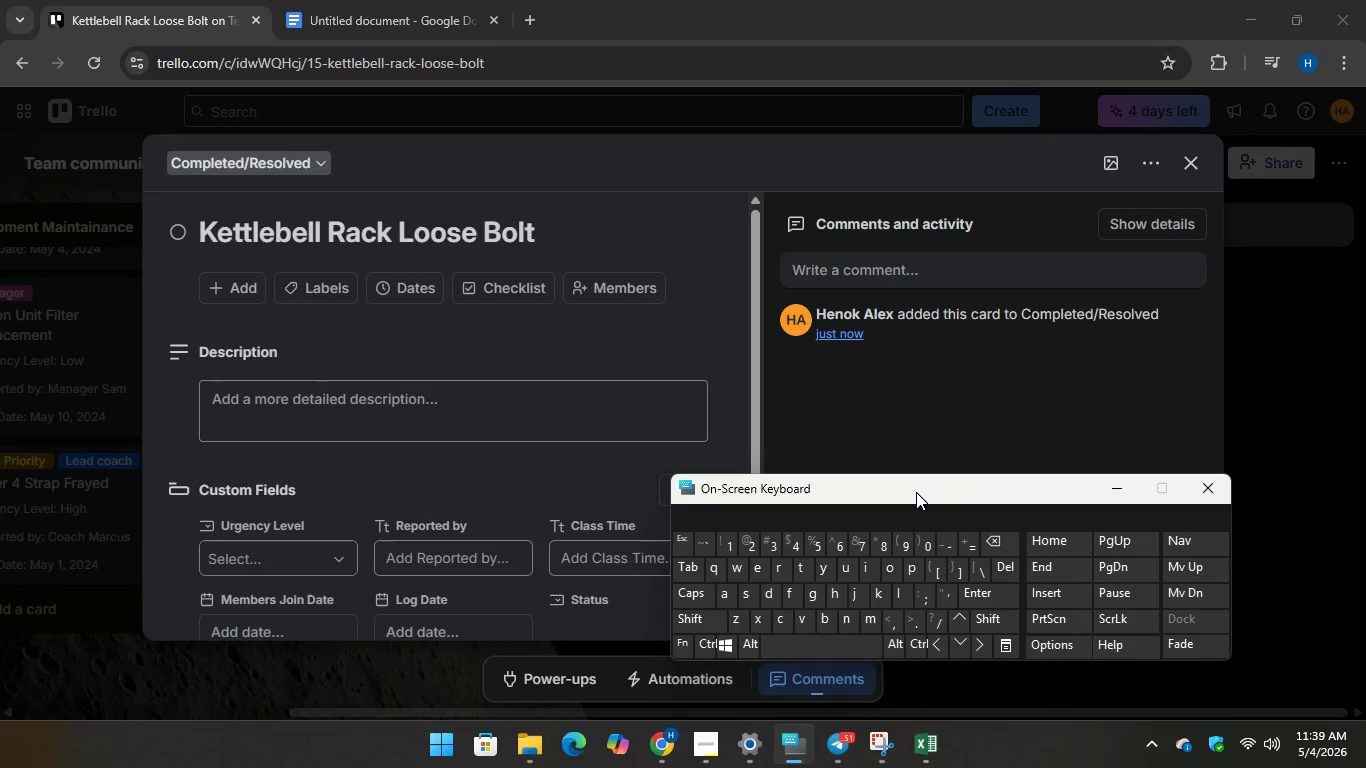 
left_click([383, 0])
 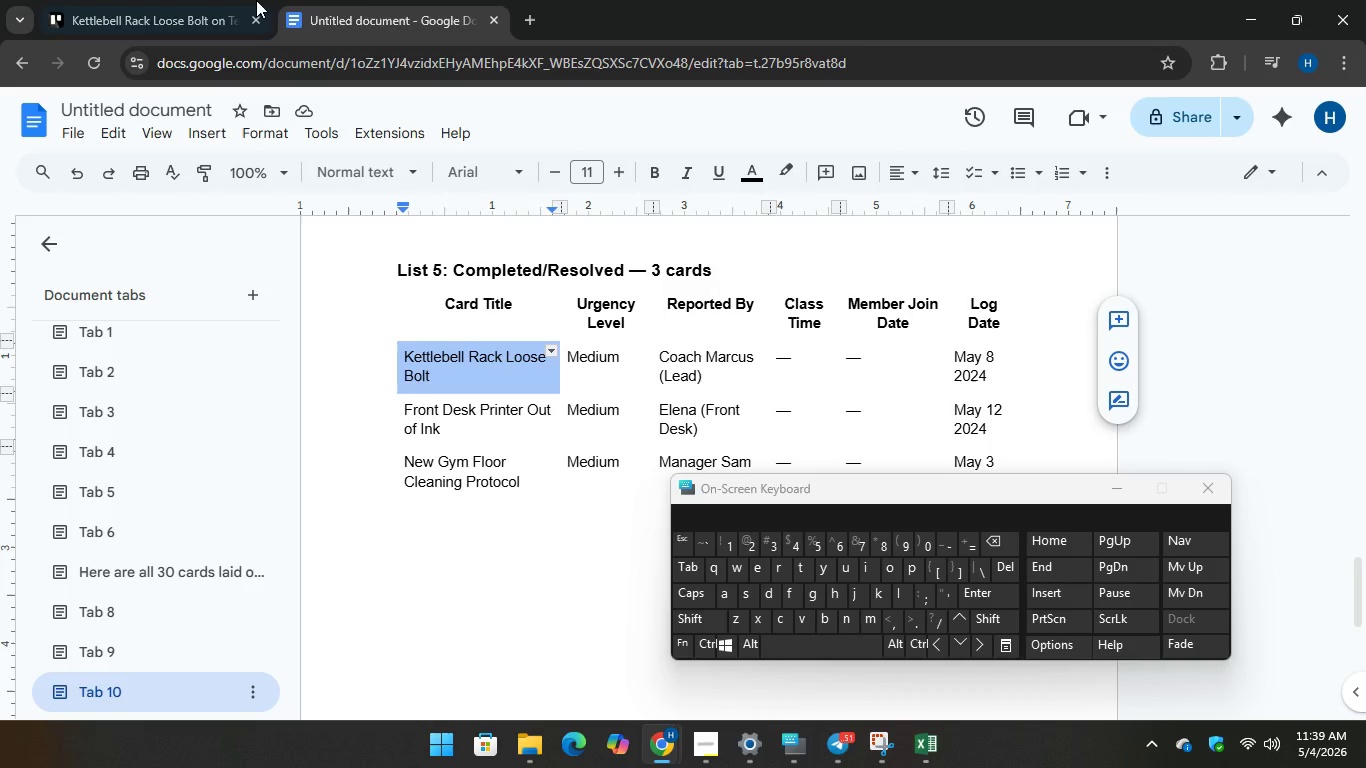 
left_click([173, 3])
 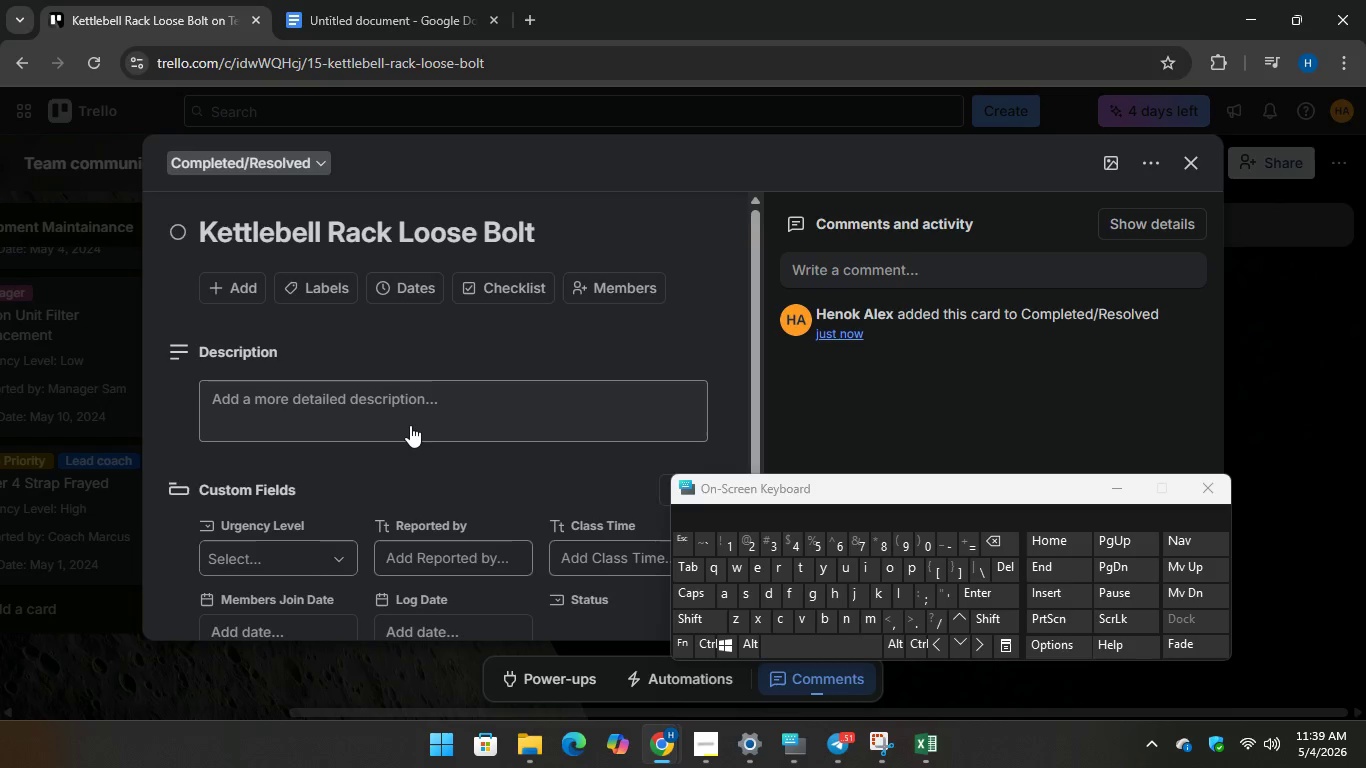 
scroll: coordinate [409, 425], scroll_direction: down, amount: 2.0
 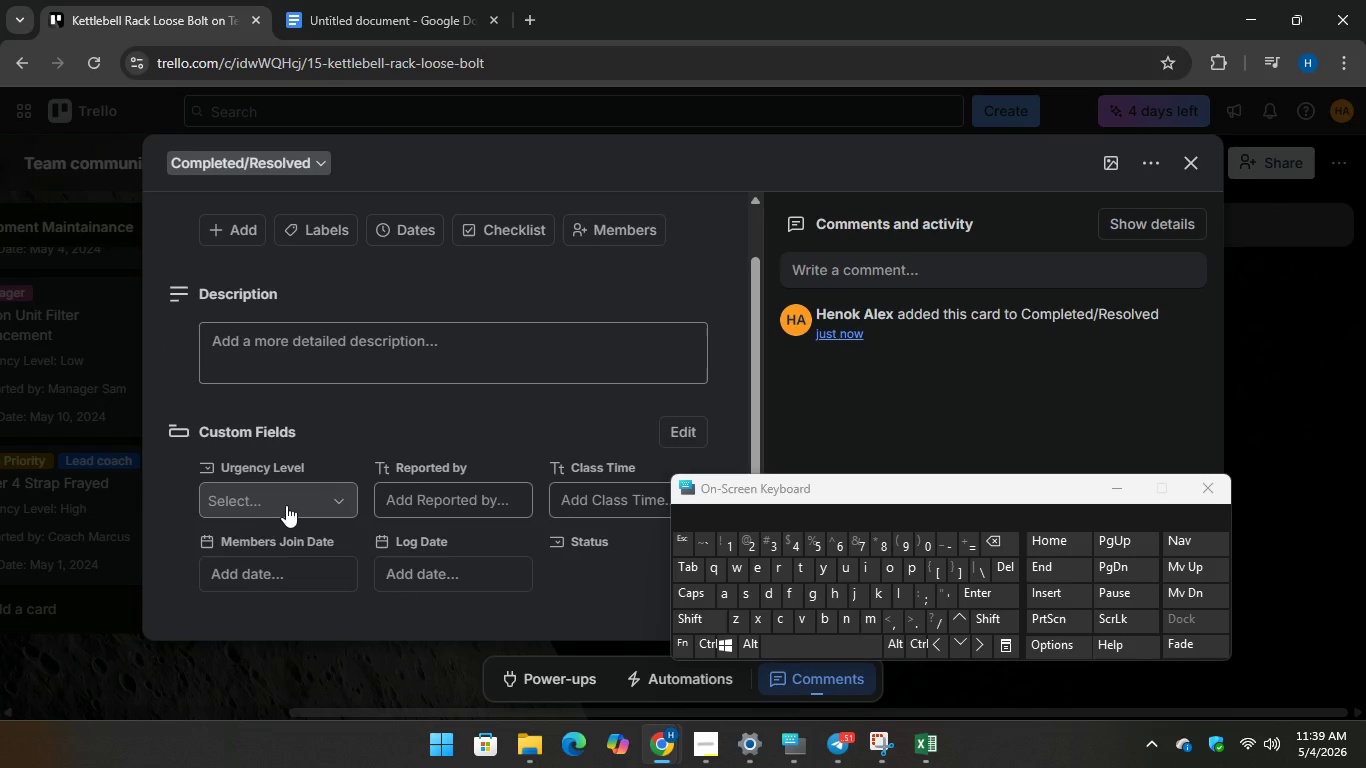 
left_click([286, 505])
 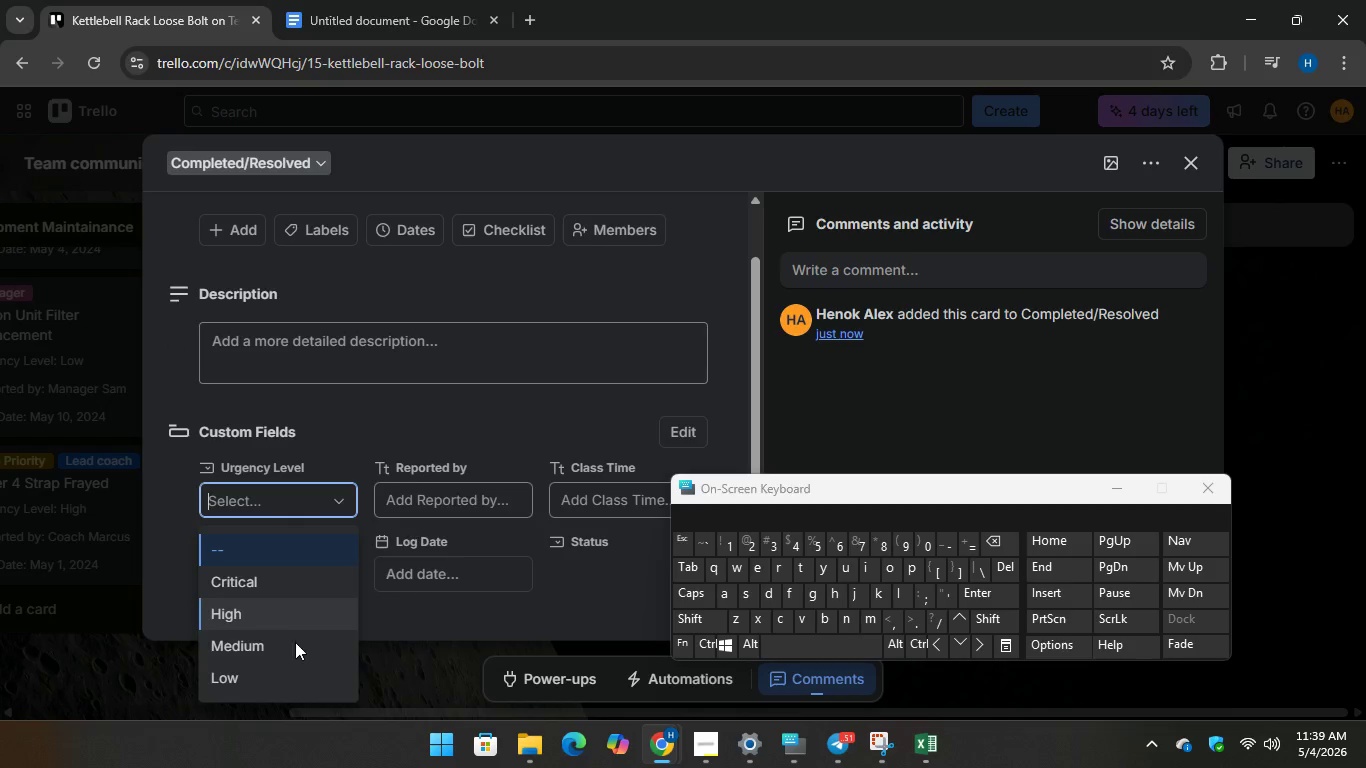 
left_click([288, 648])
 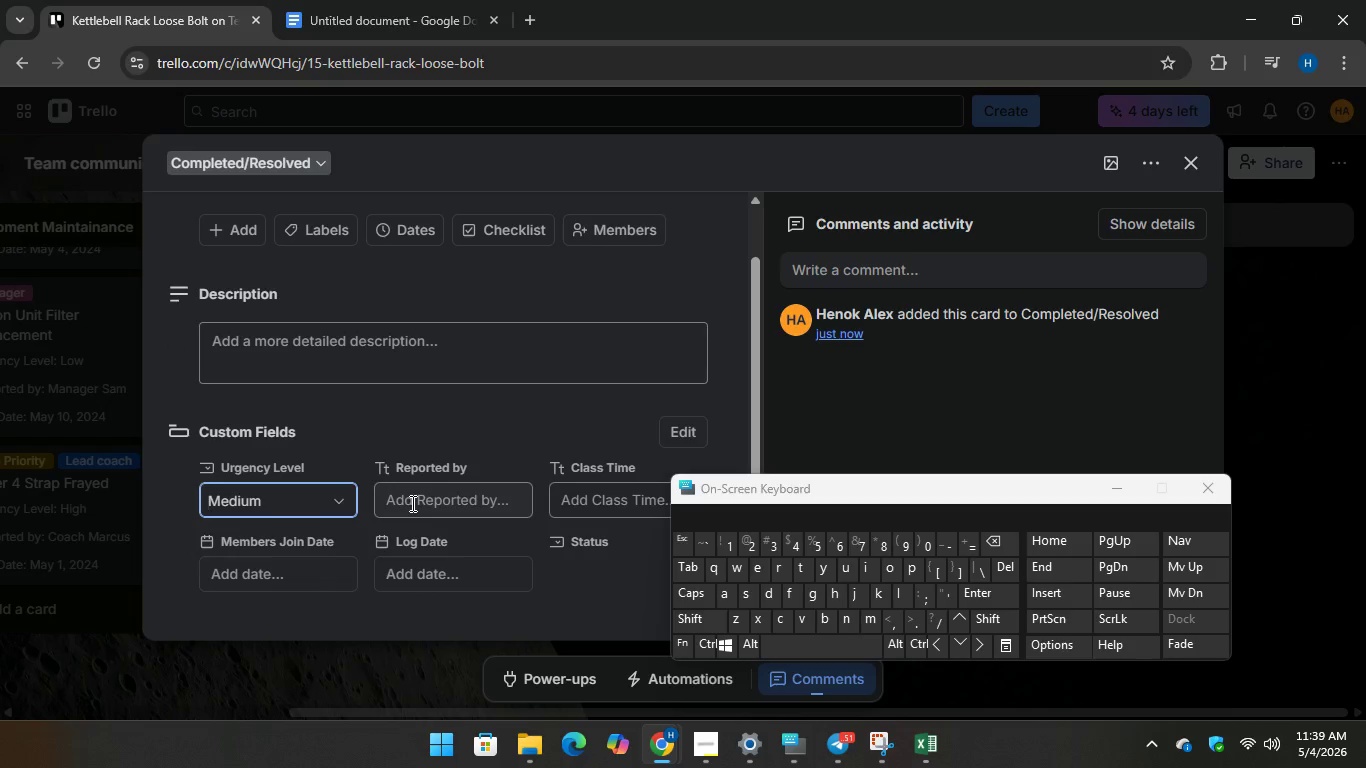 
left_click([411, 503])
 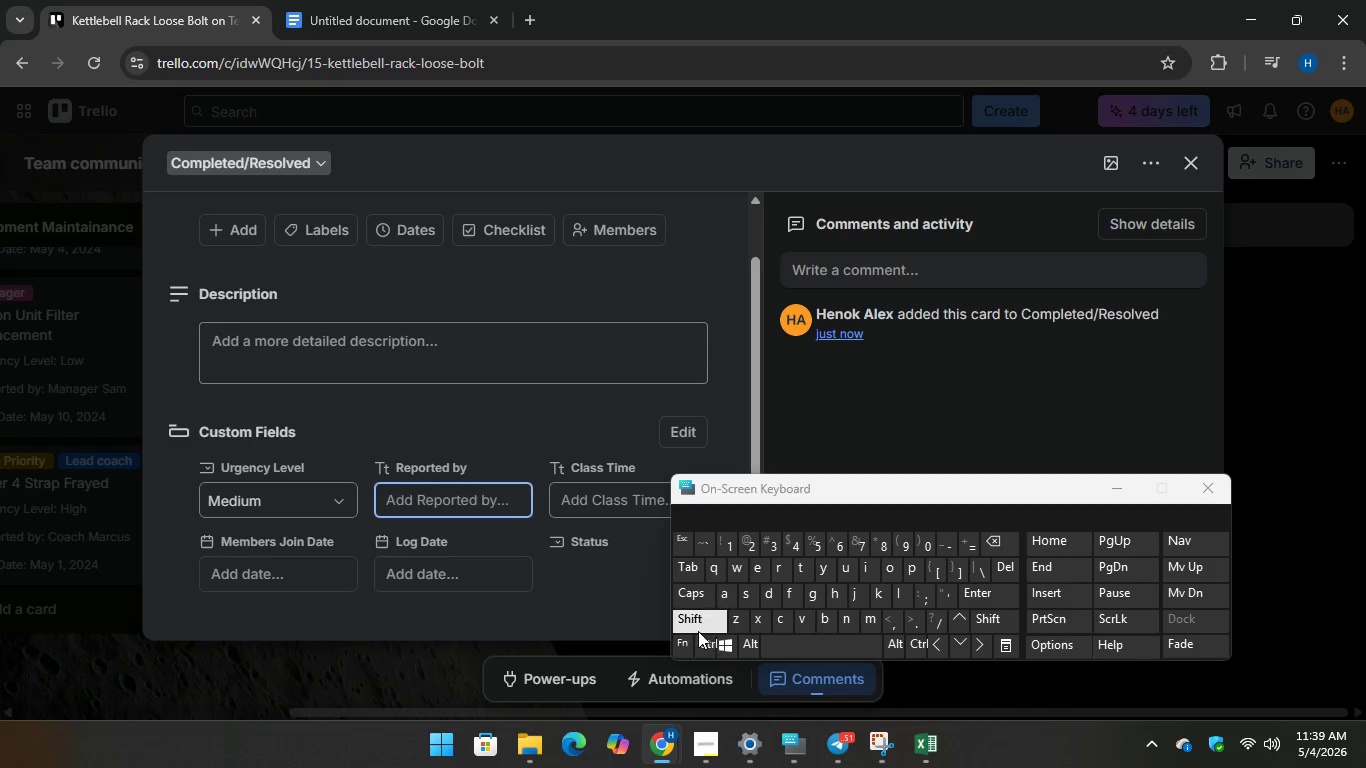 
type(Coach Marcua)
 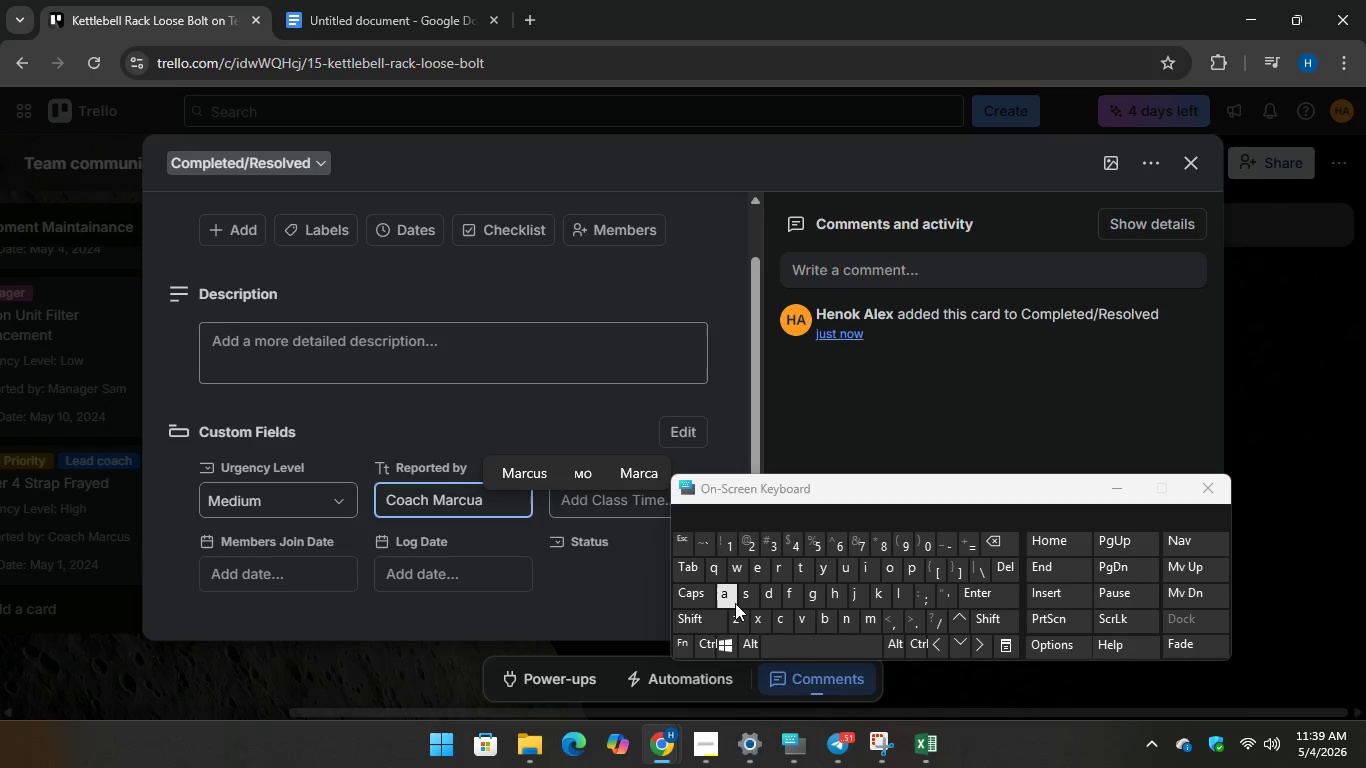 
wait(6.49)
 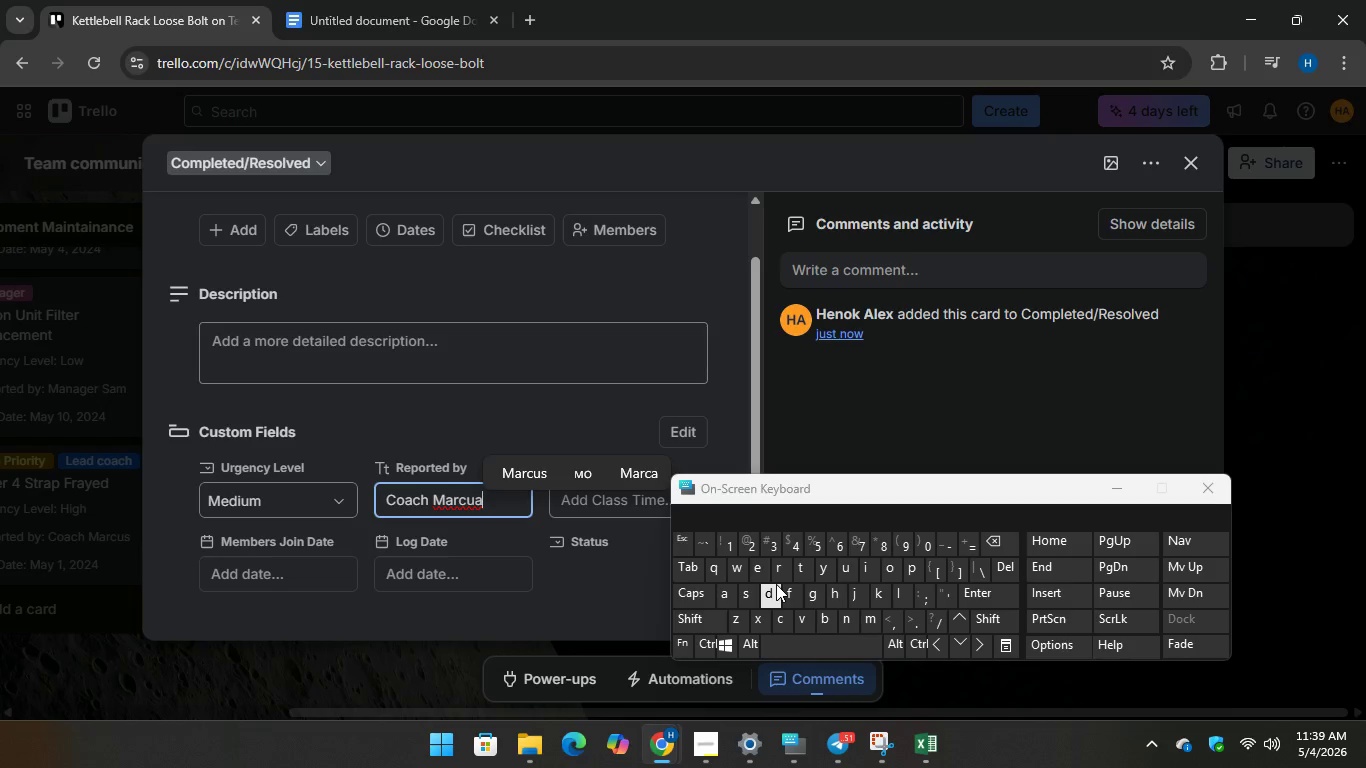 
key(S)
 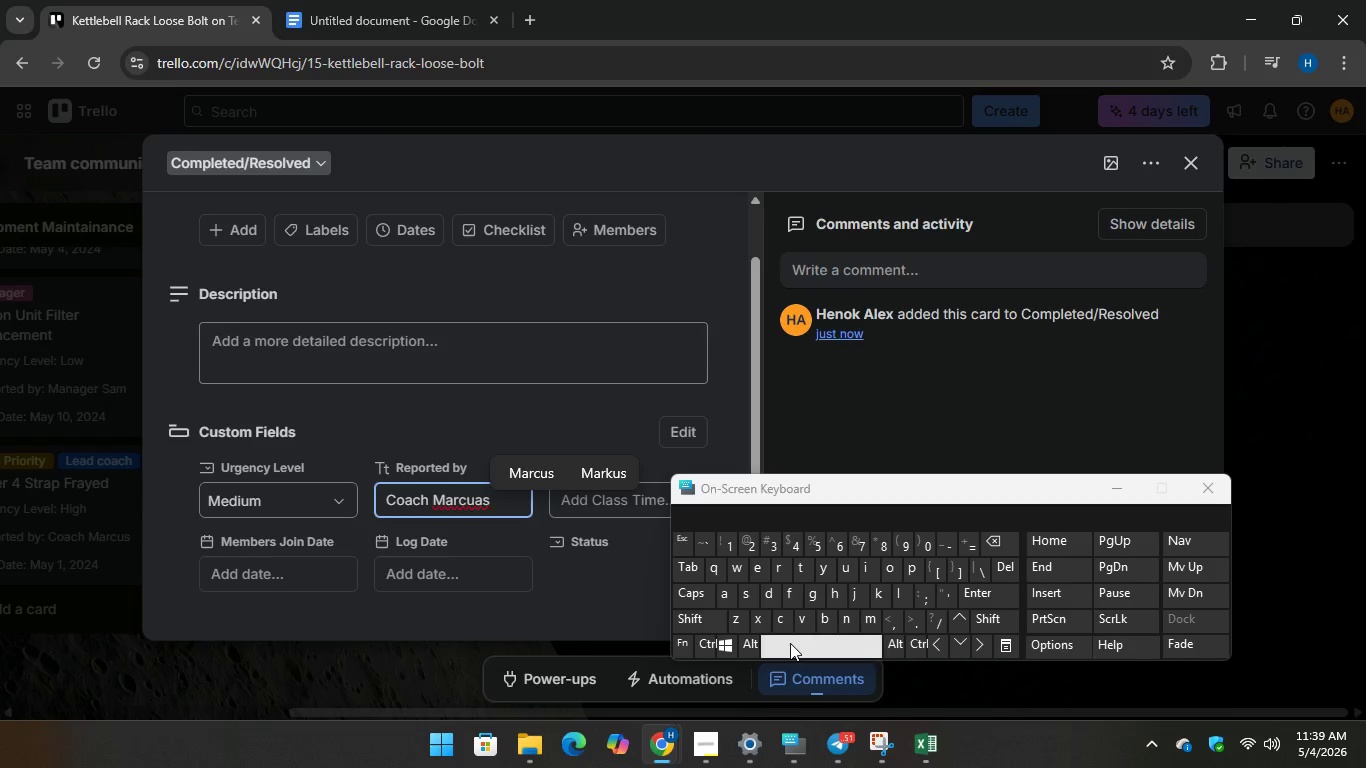 
key(Space)
 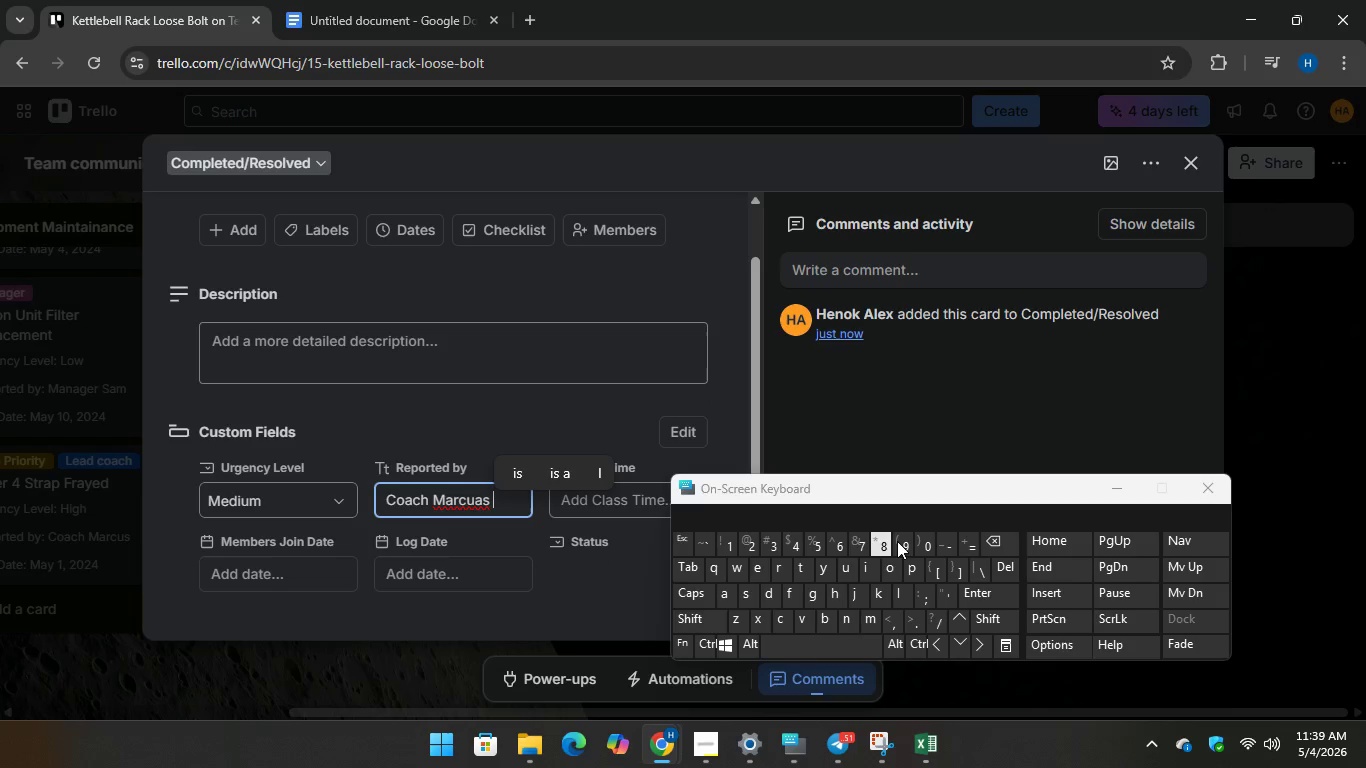 
key(Backspace)
 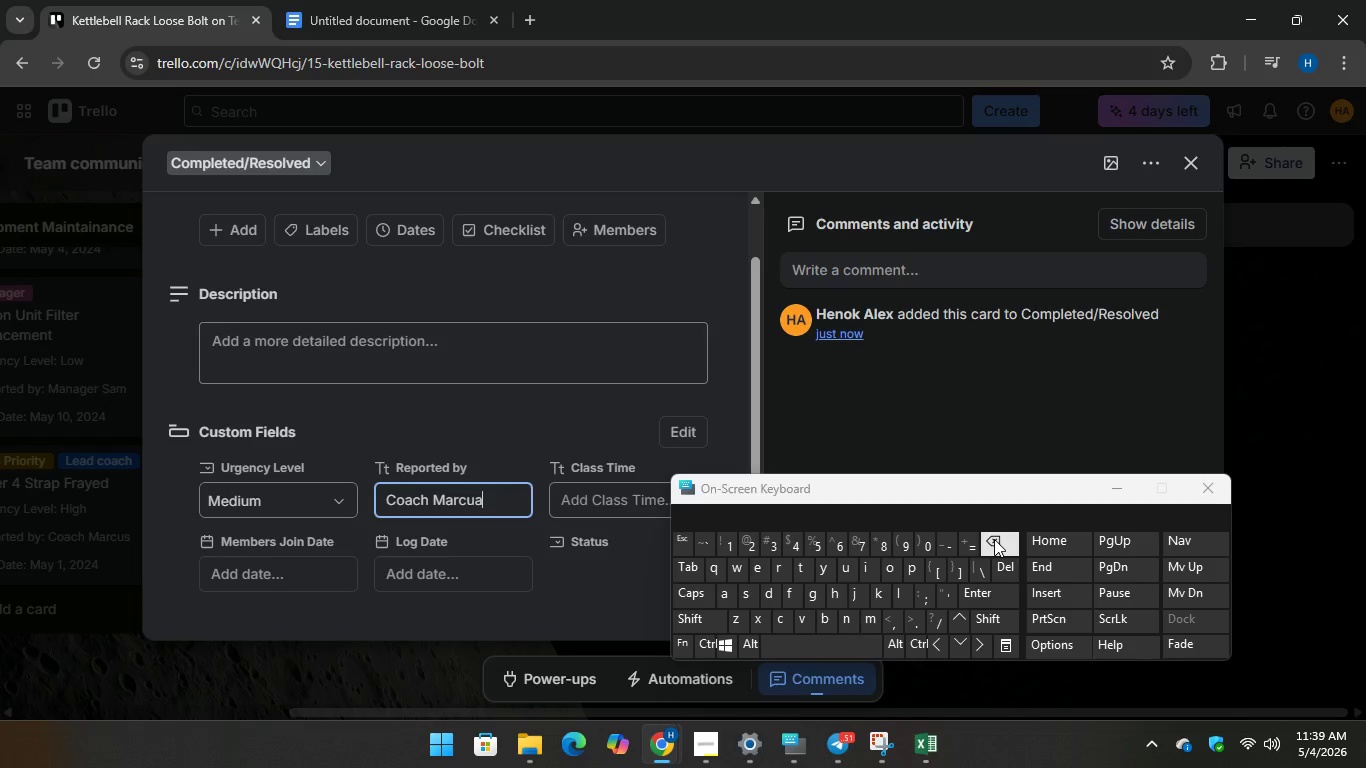 
key(Backspace)
 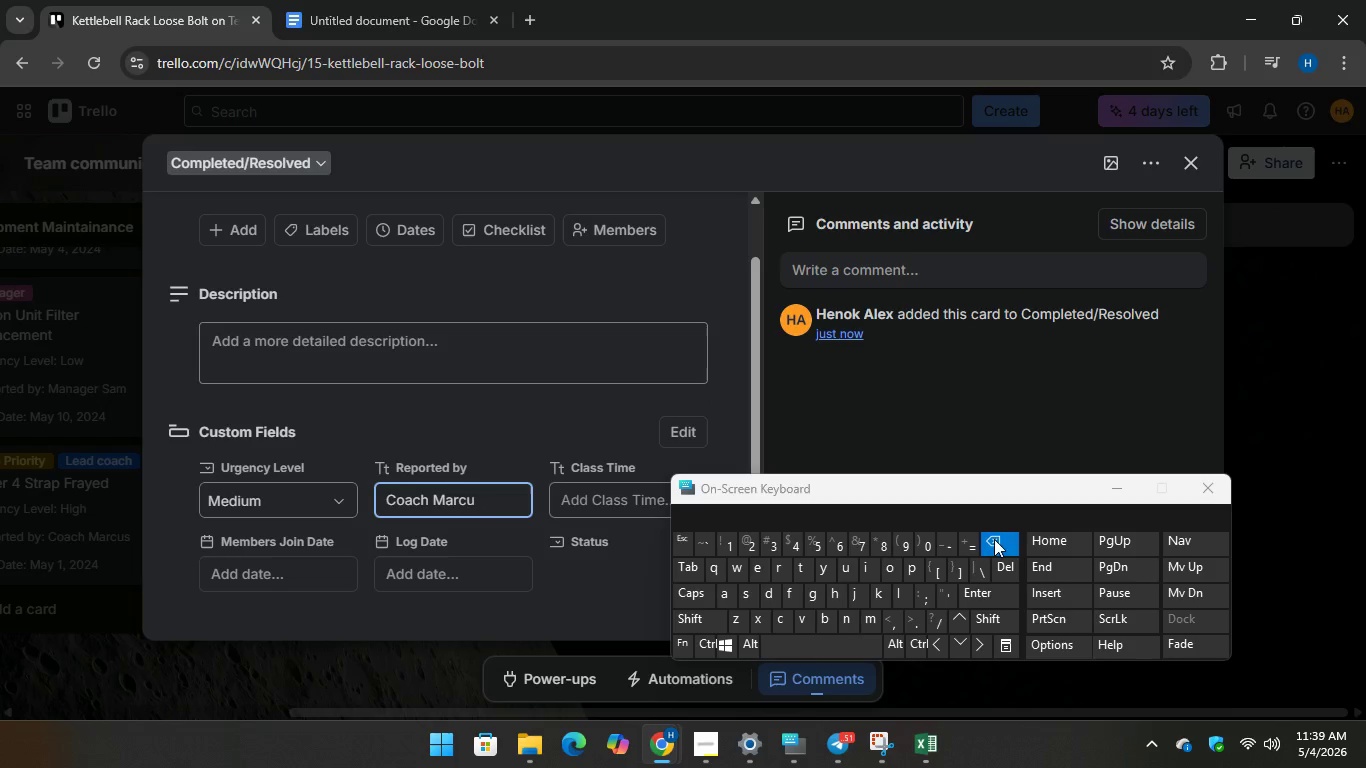 
key(Backspace)
 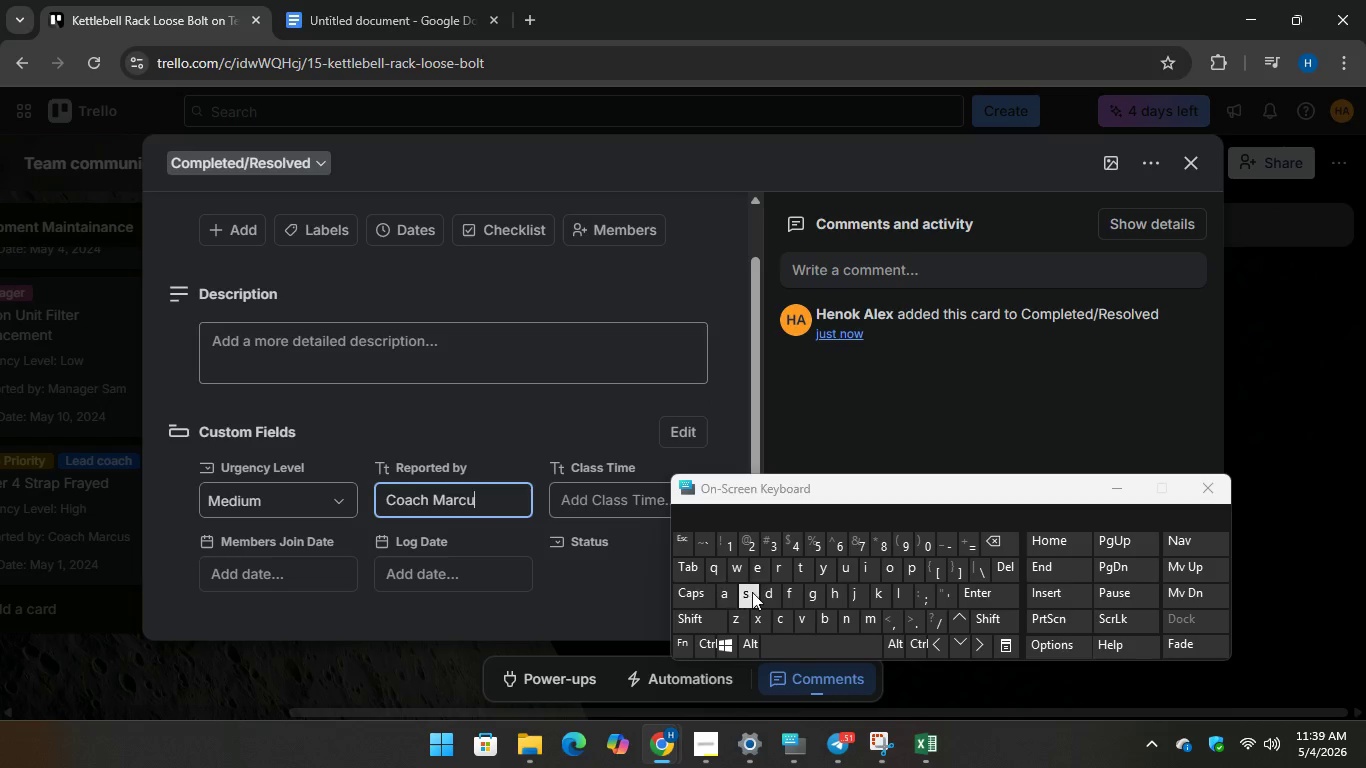 
key(S)
 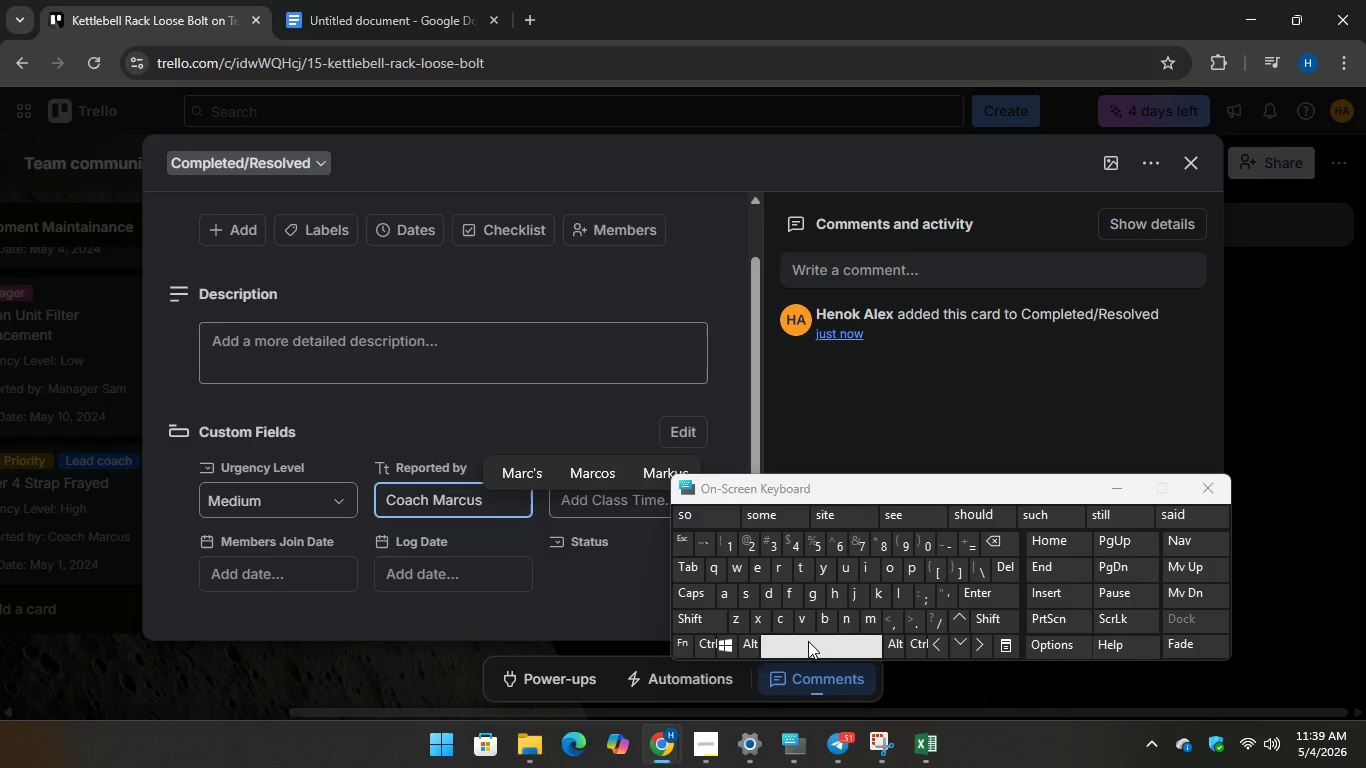 
key(Space)
 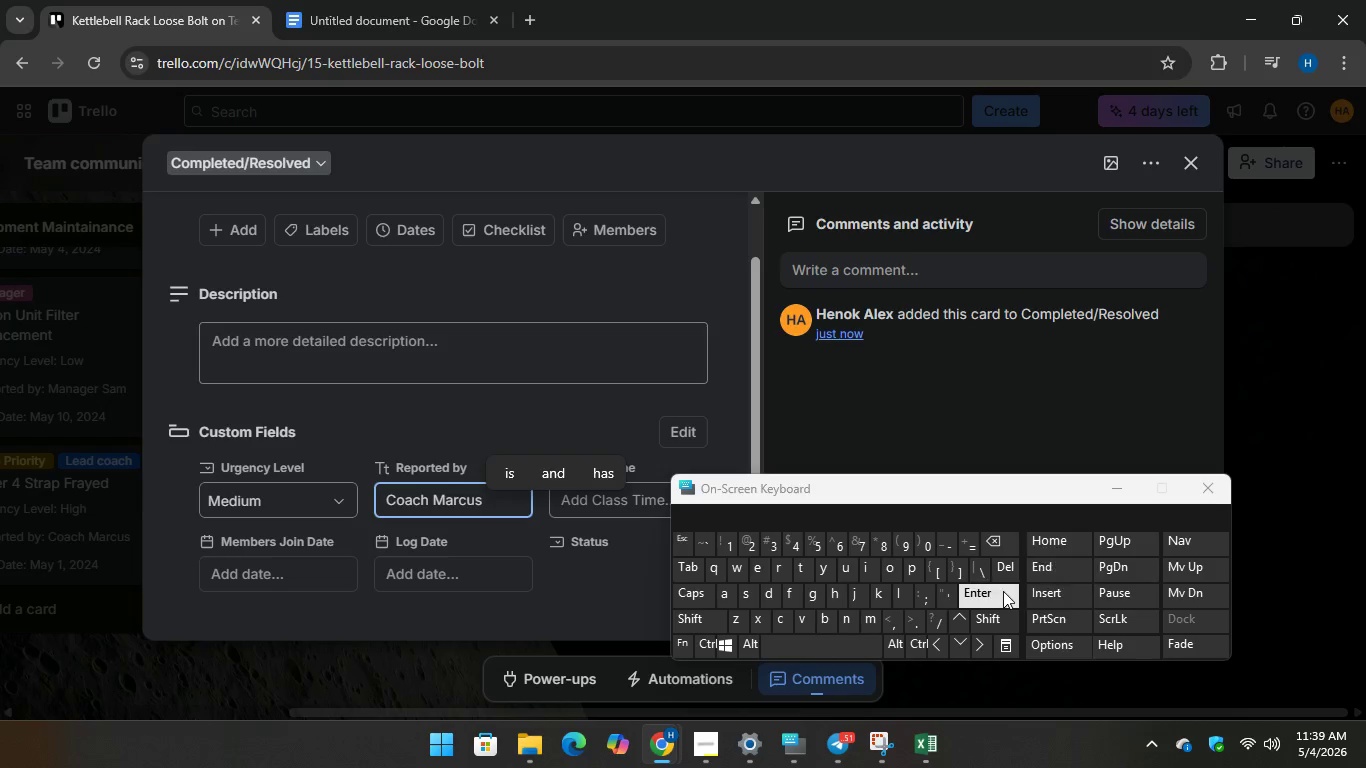 
key(Enter)
 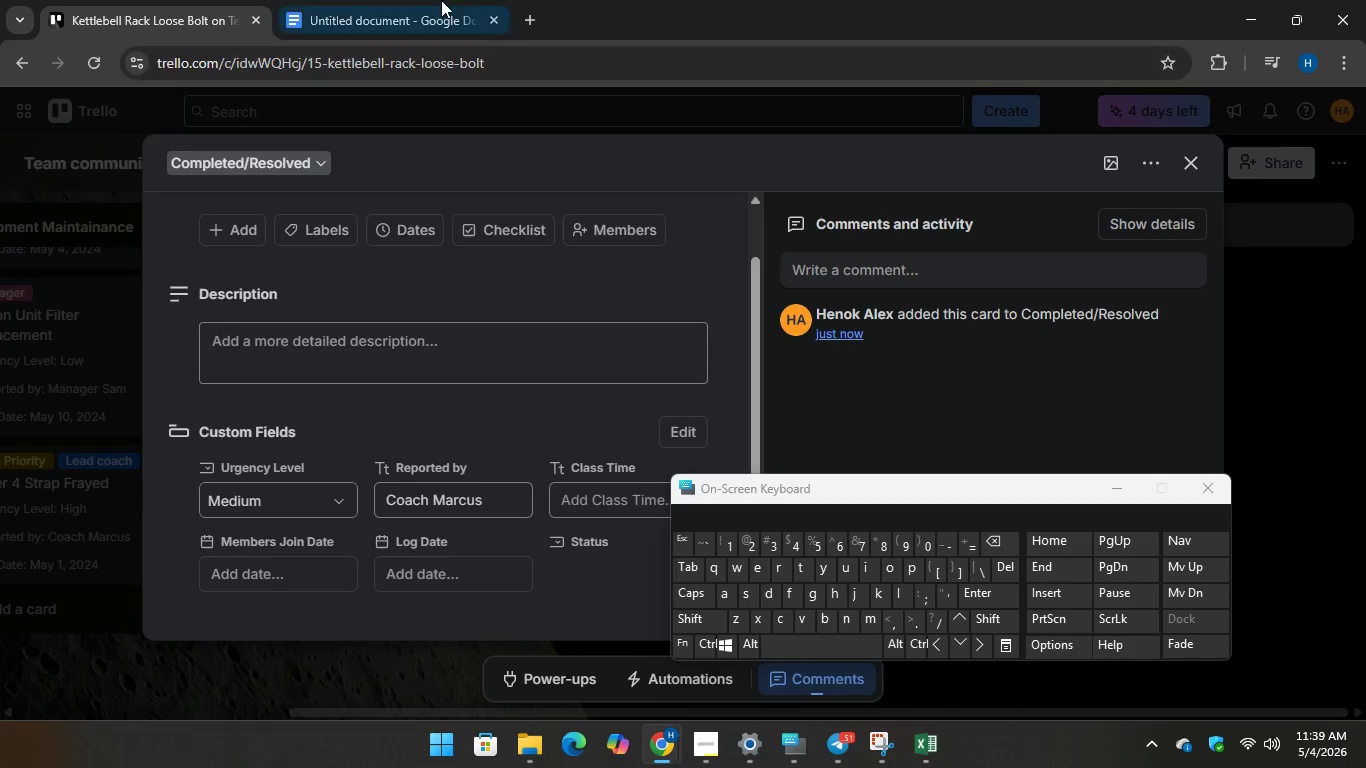 
left_click([426, 0])
 